 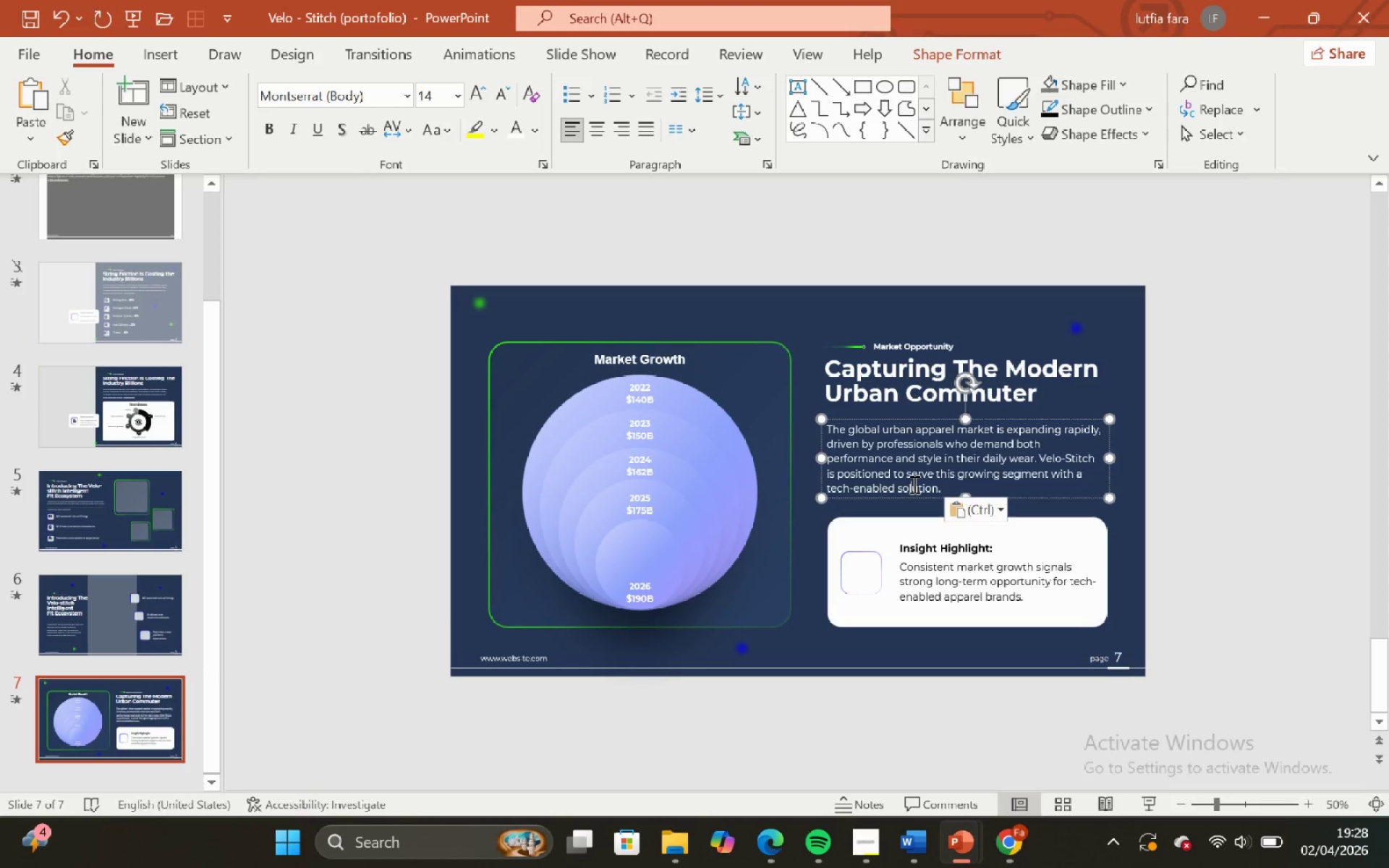 
left_click([799, 645])
 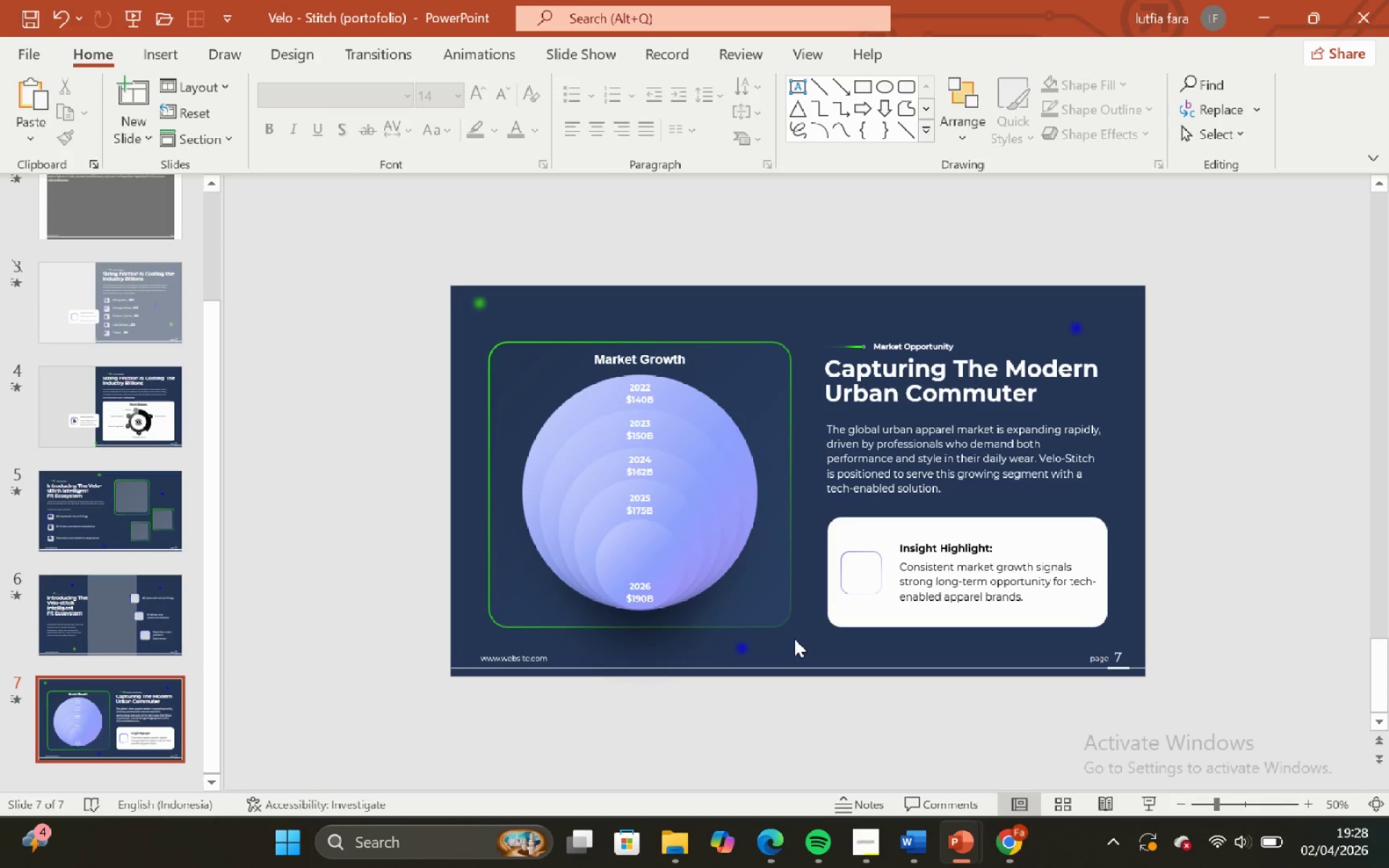 
left_click([857, 624])
 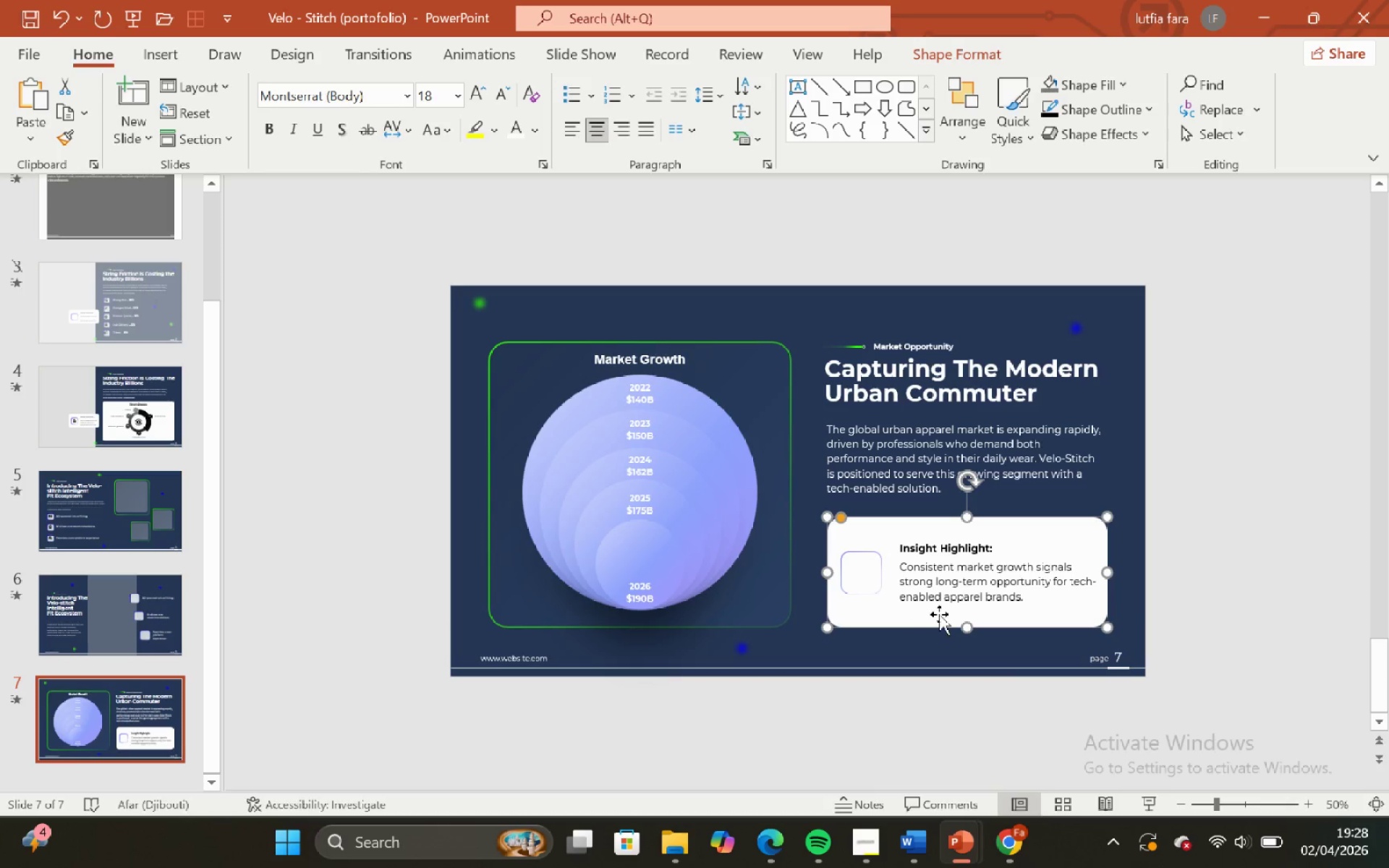 
left_click([1097, 490])
 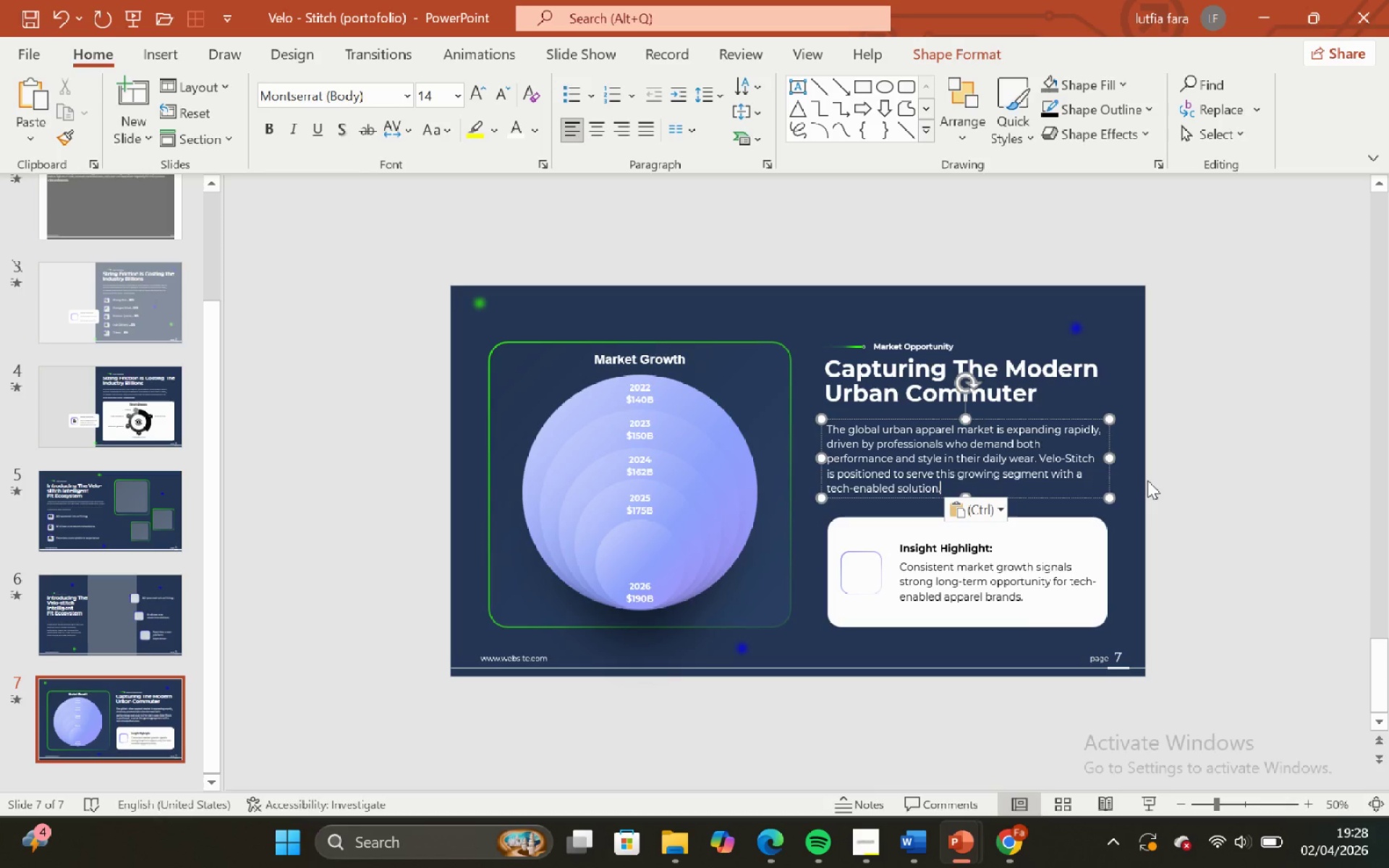 
left_click([1147, 480])
 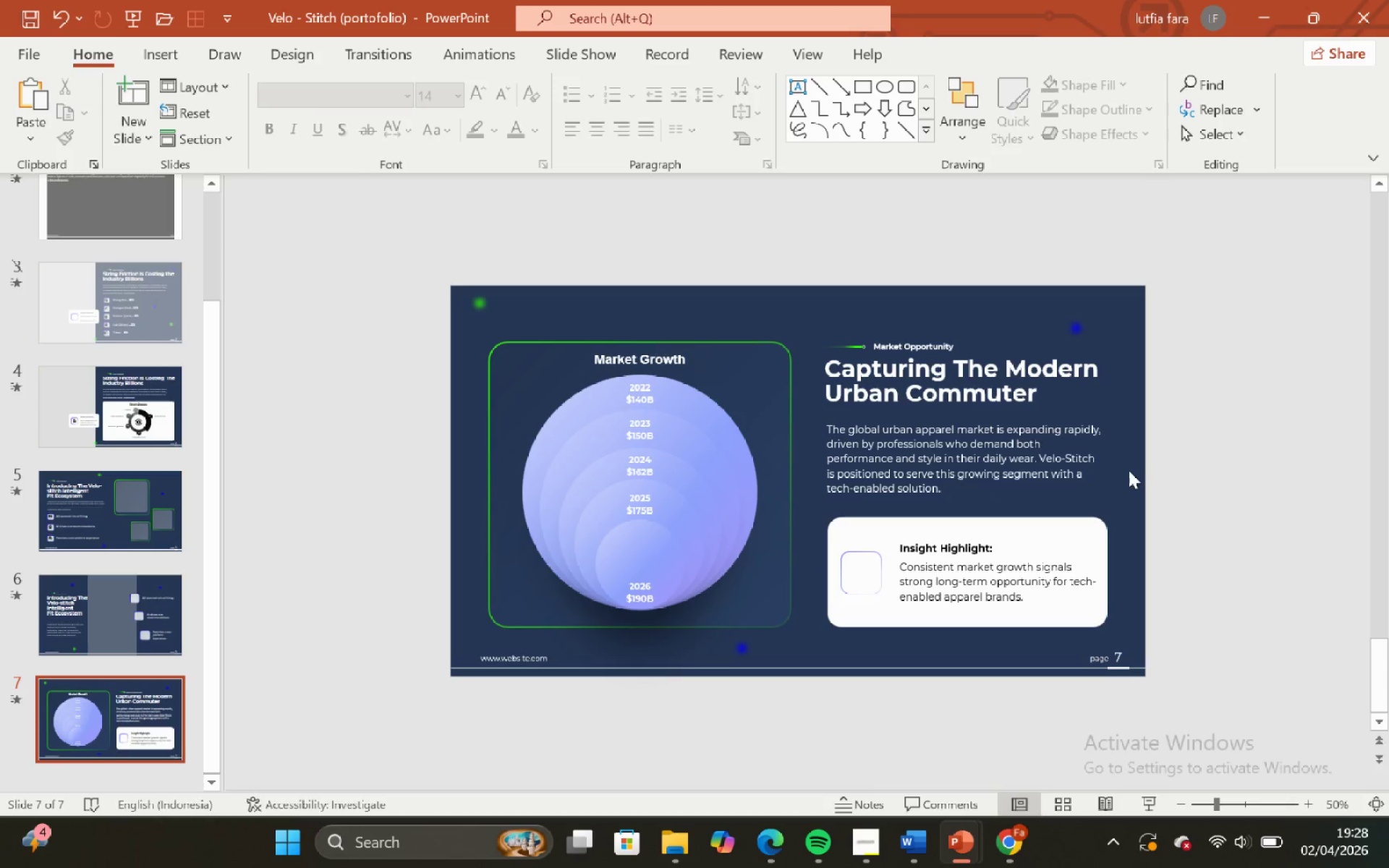 
left_click([1118, 466])
 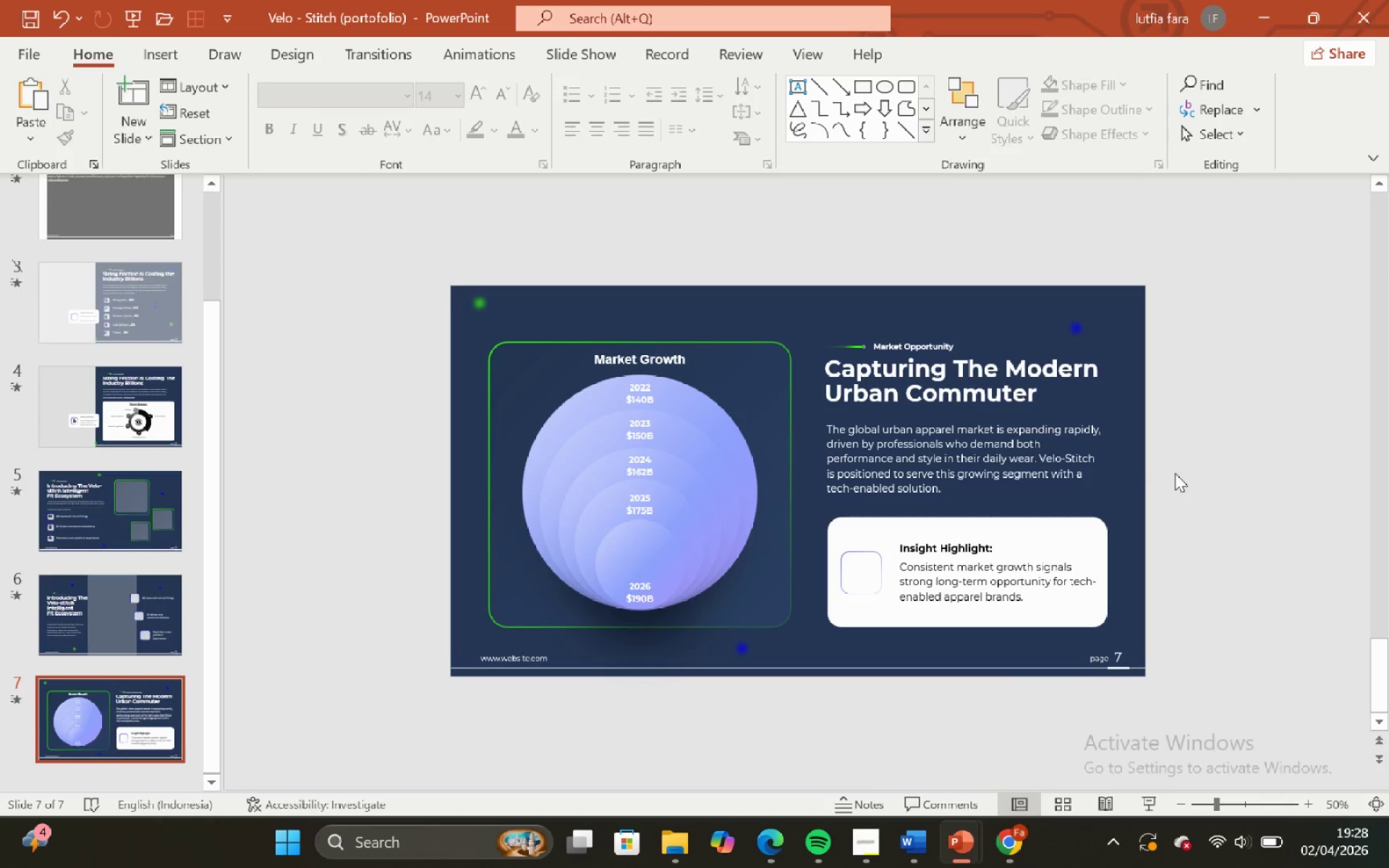 
left_click_drag(start_coordinate=[1175, 473], to_coordinate=[1168, 475])
 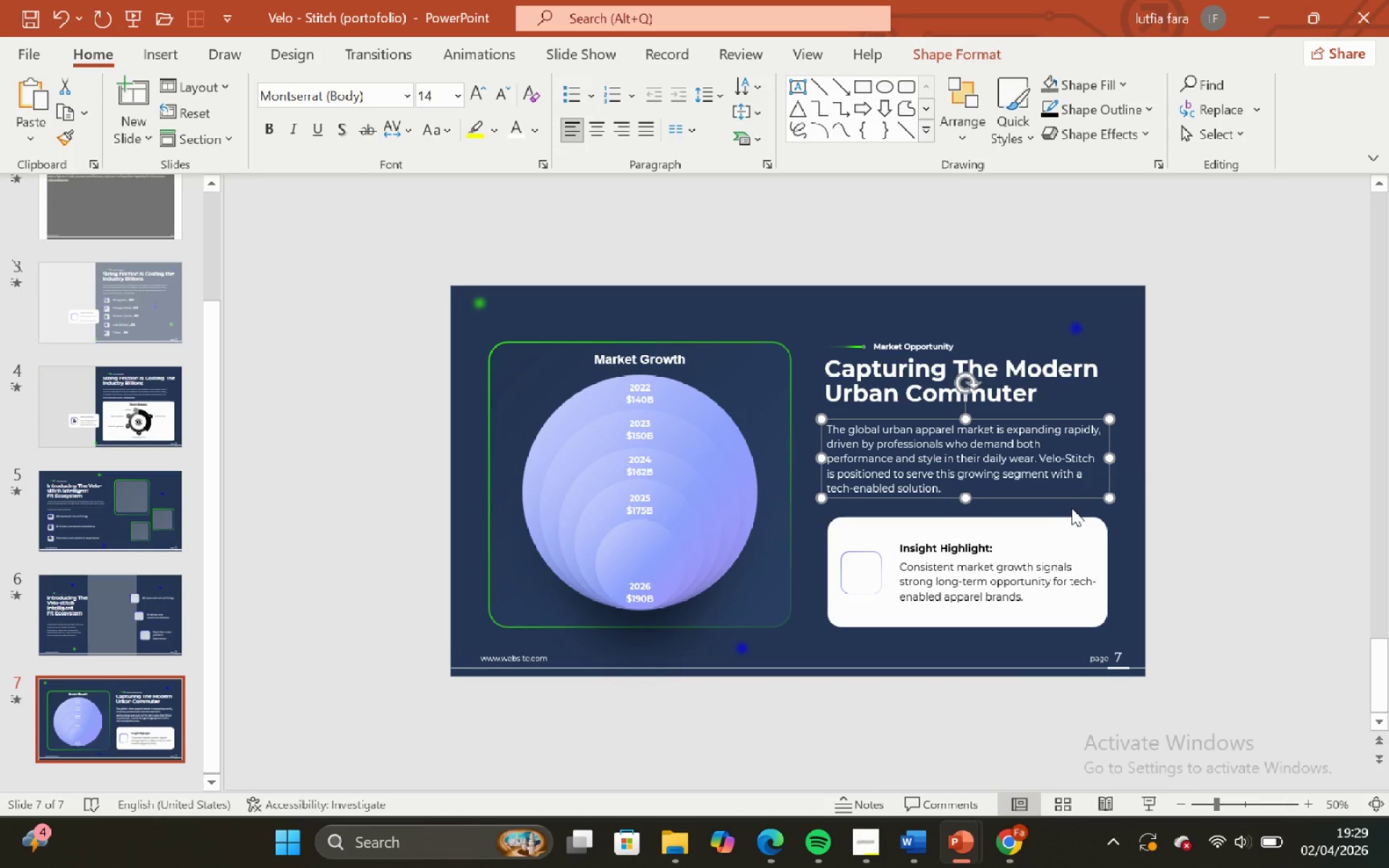 
left_click([1048, 527])
 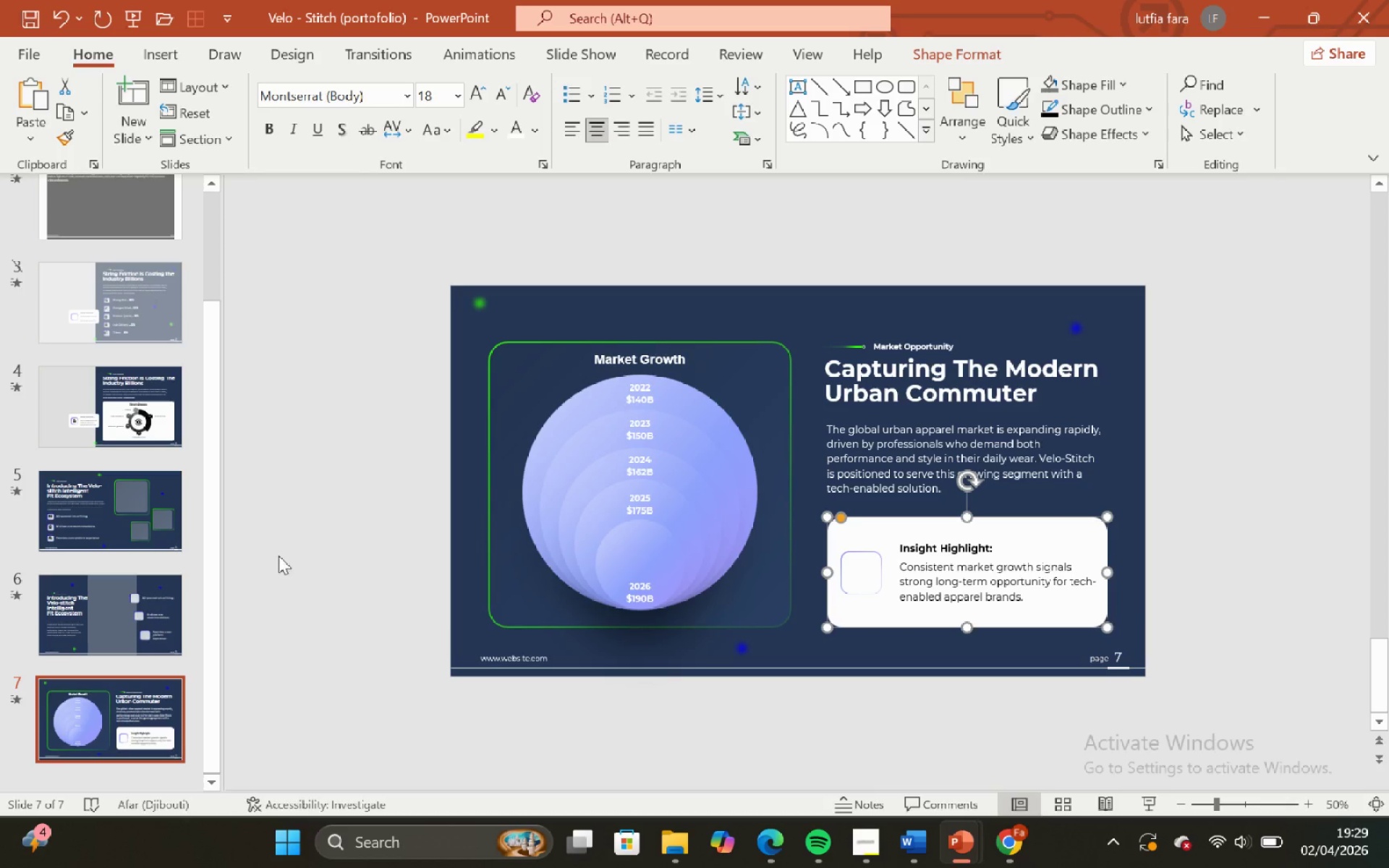 
left_click([161, 586])
 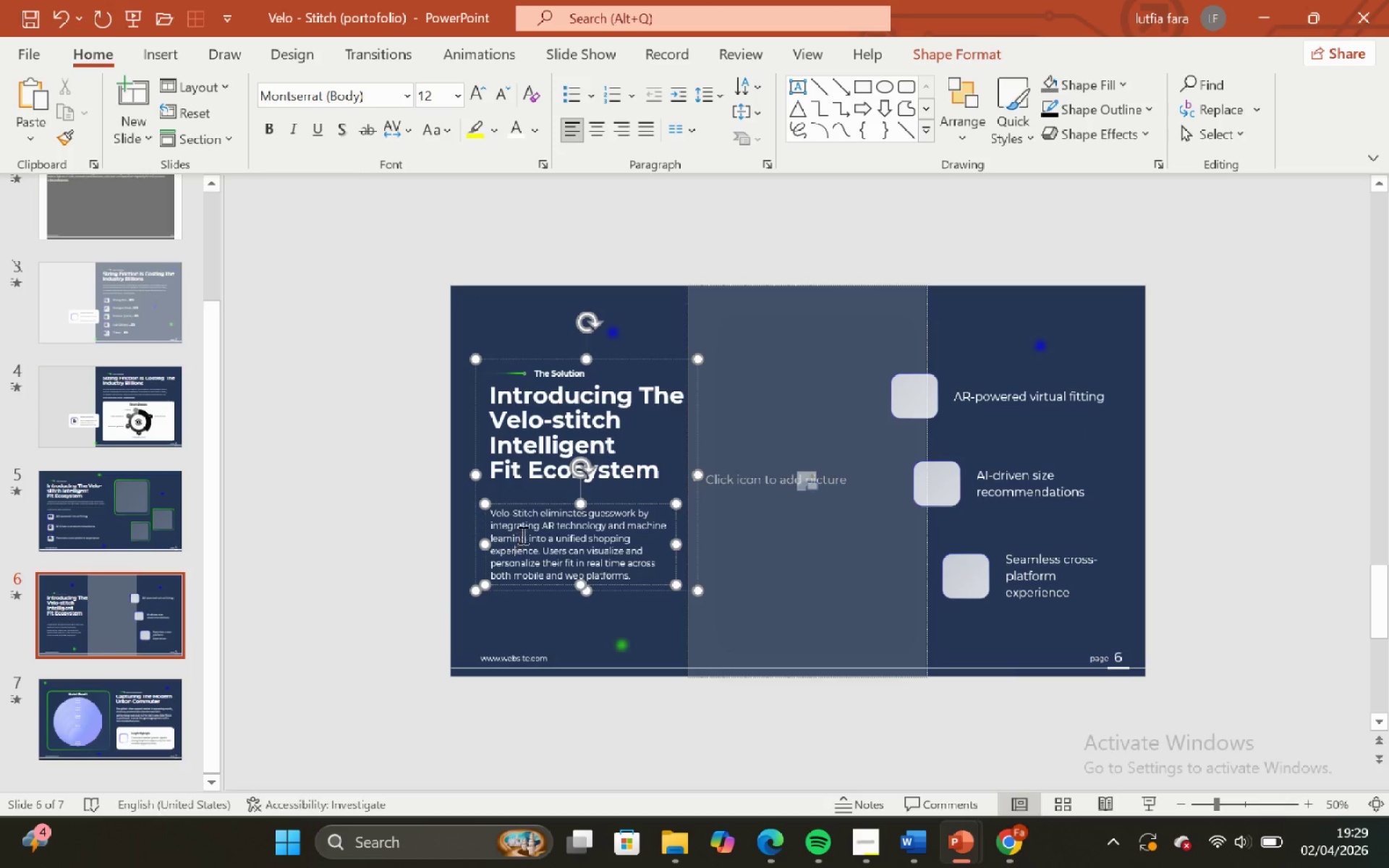 
left_click([544, 454])
 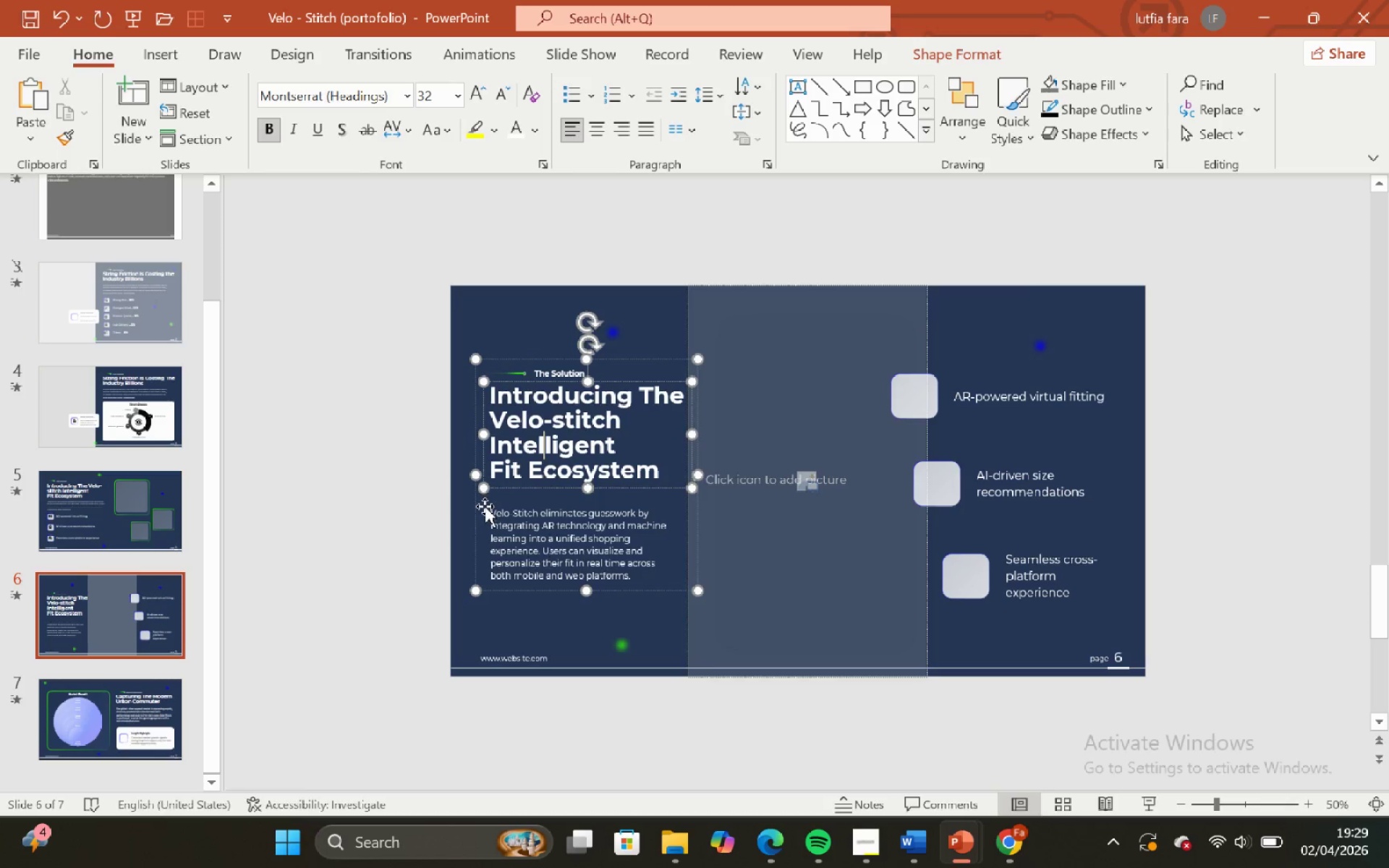 
wait(10.17)
 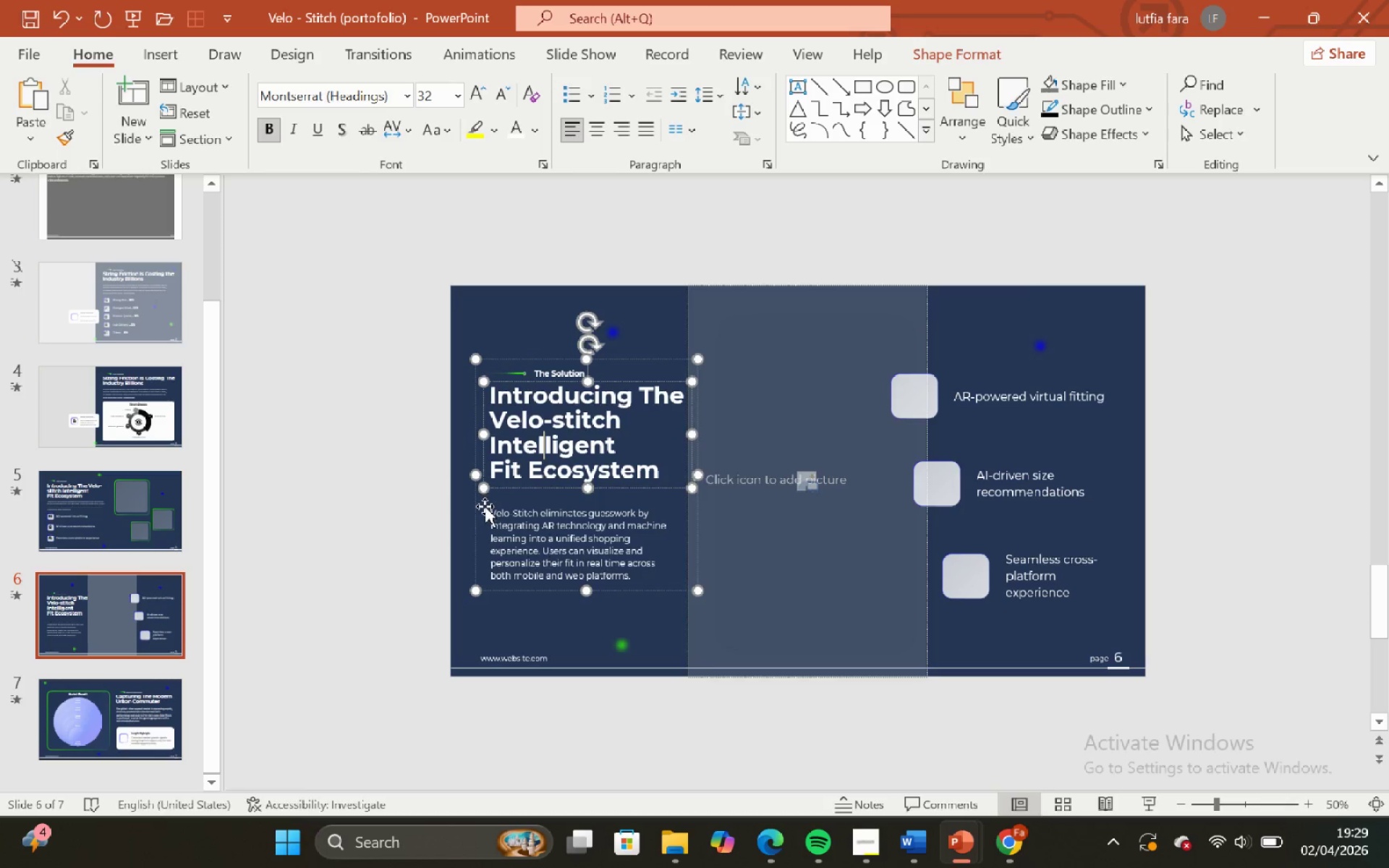 
left_click([422, 445])
 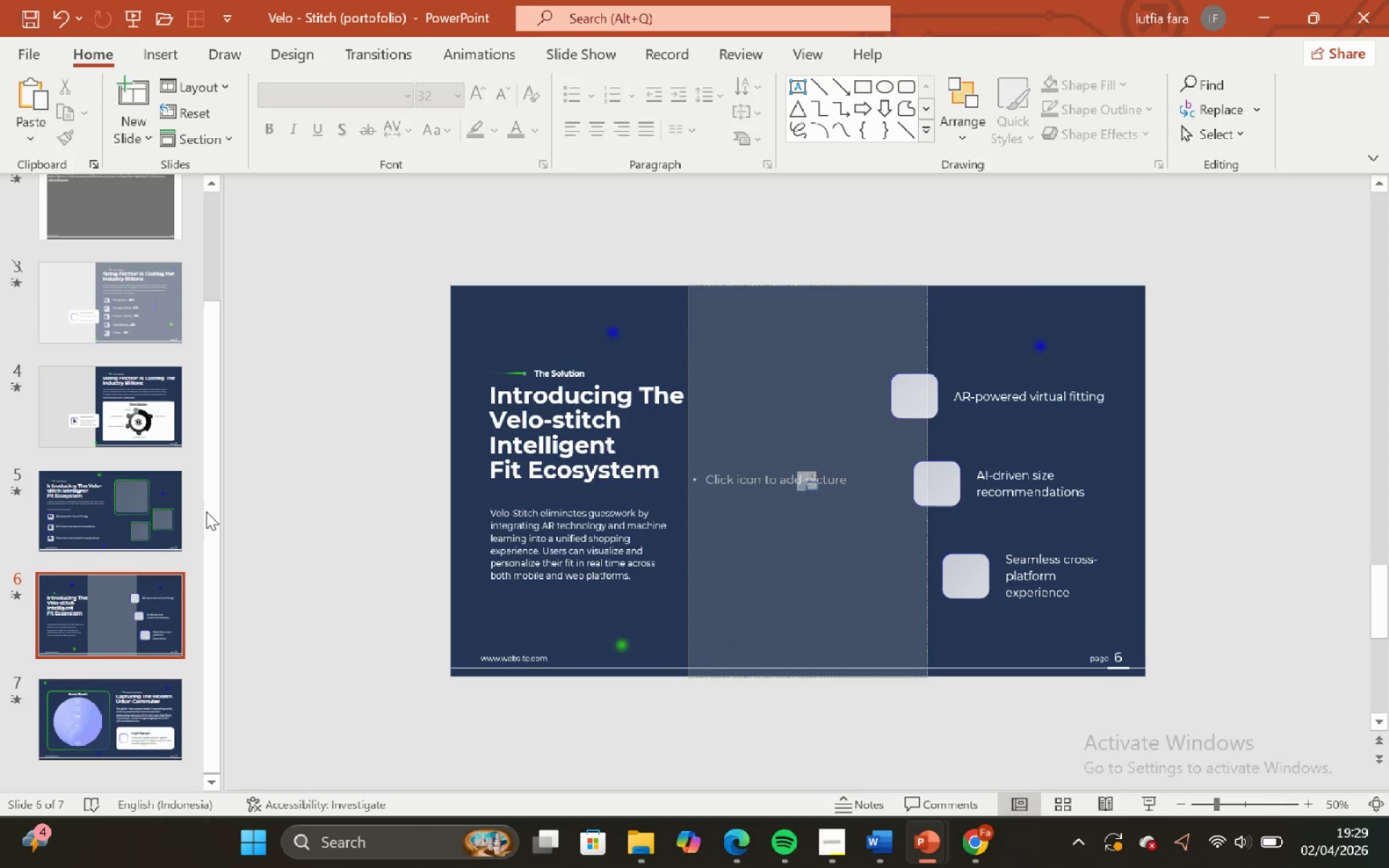 
left_click([161, 509])
 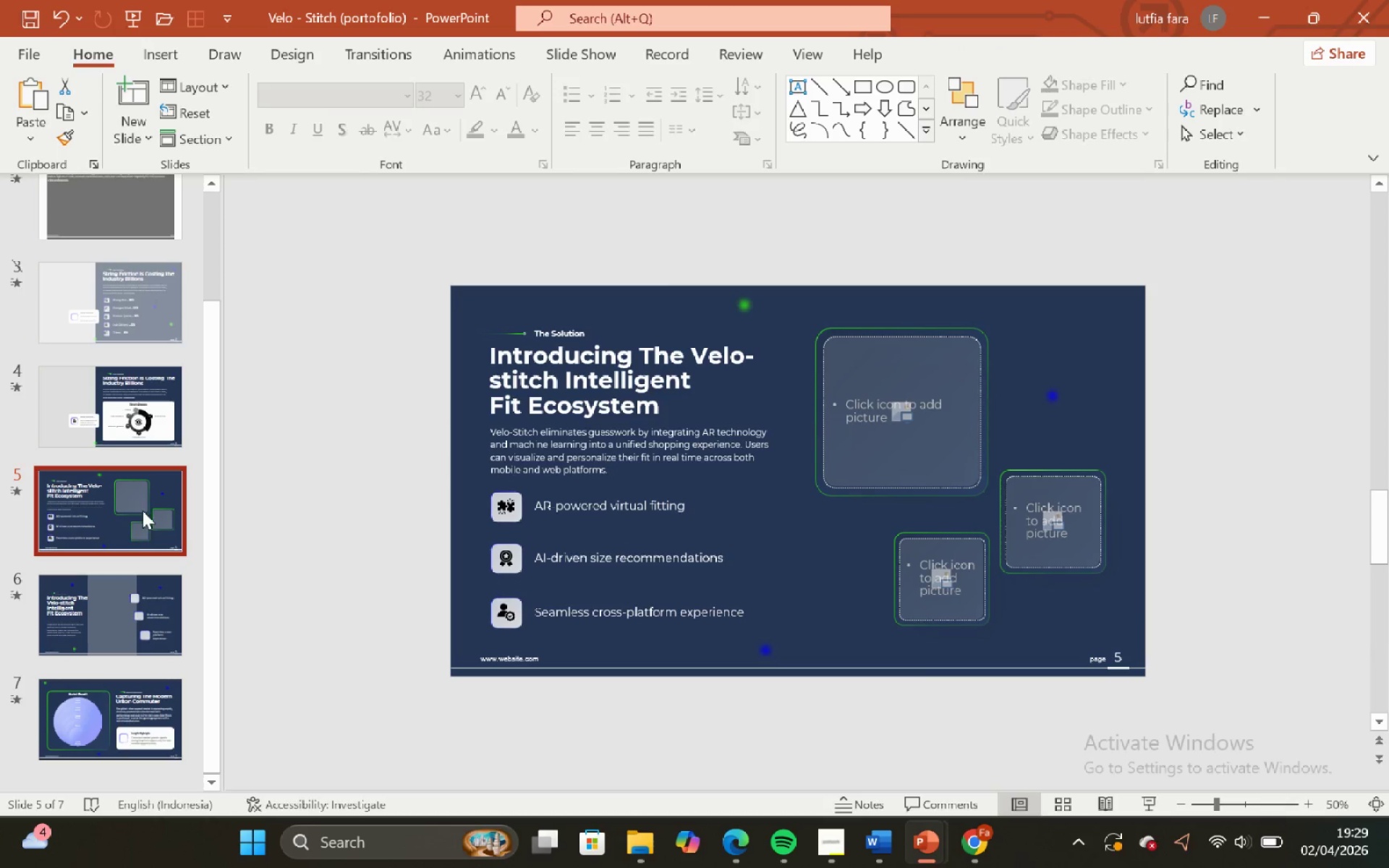 
scroll: coordinate [133, 532], scroll_direction: none, amount: 0.0
 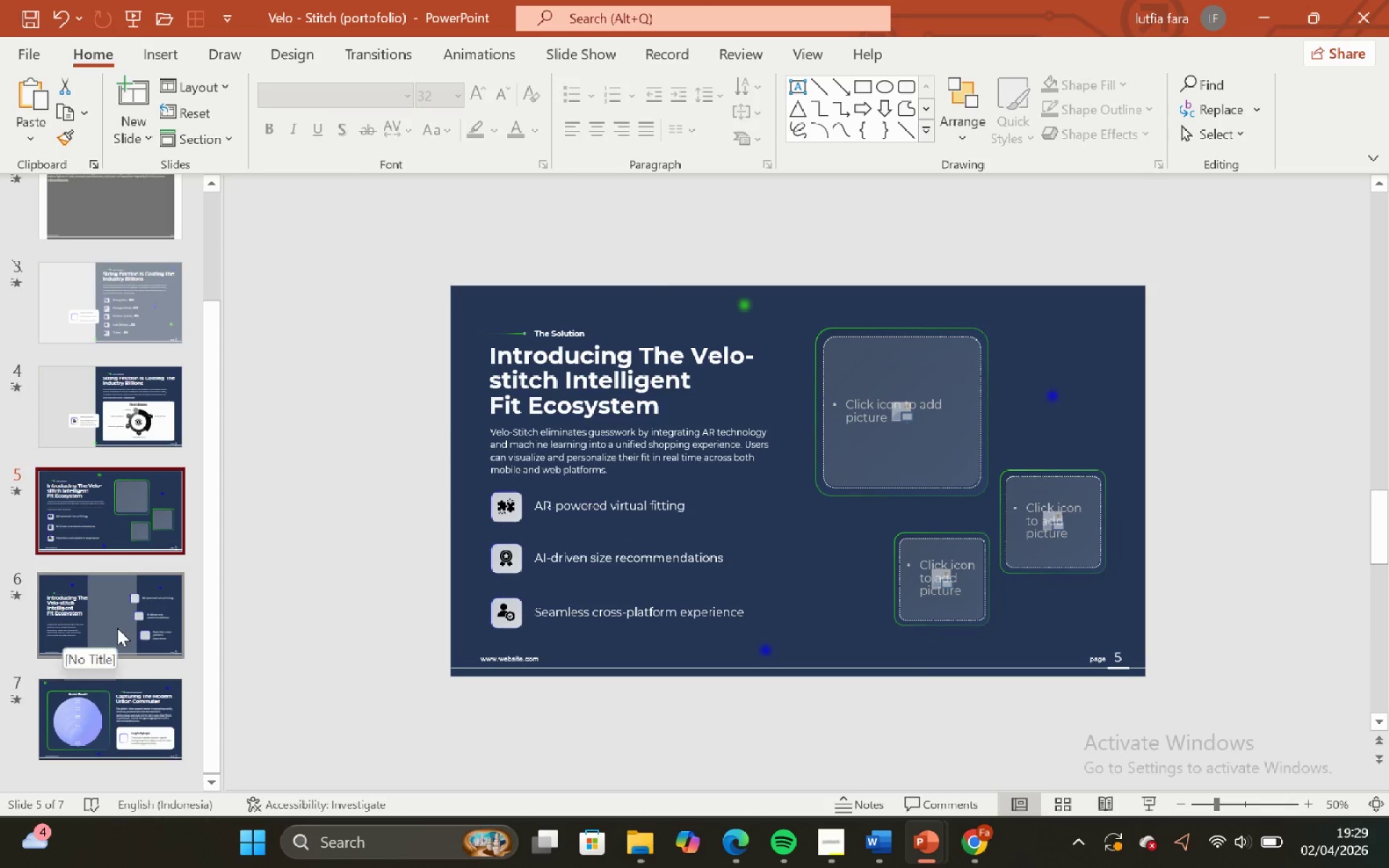 
left_click([117, 628])
 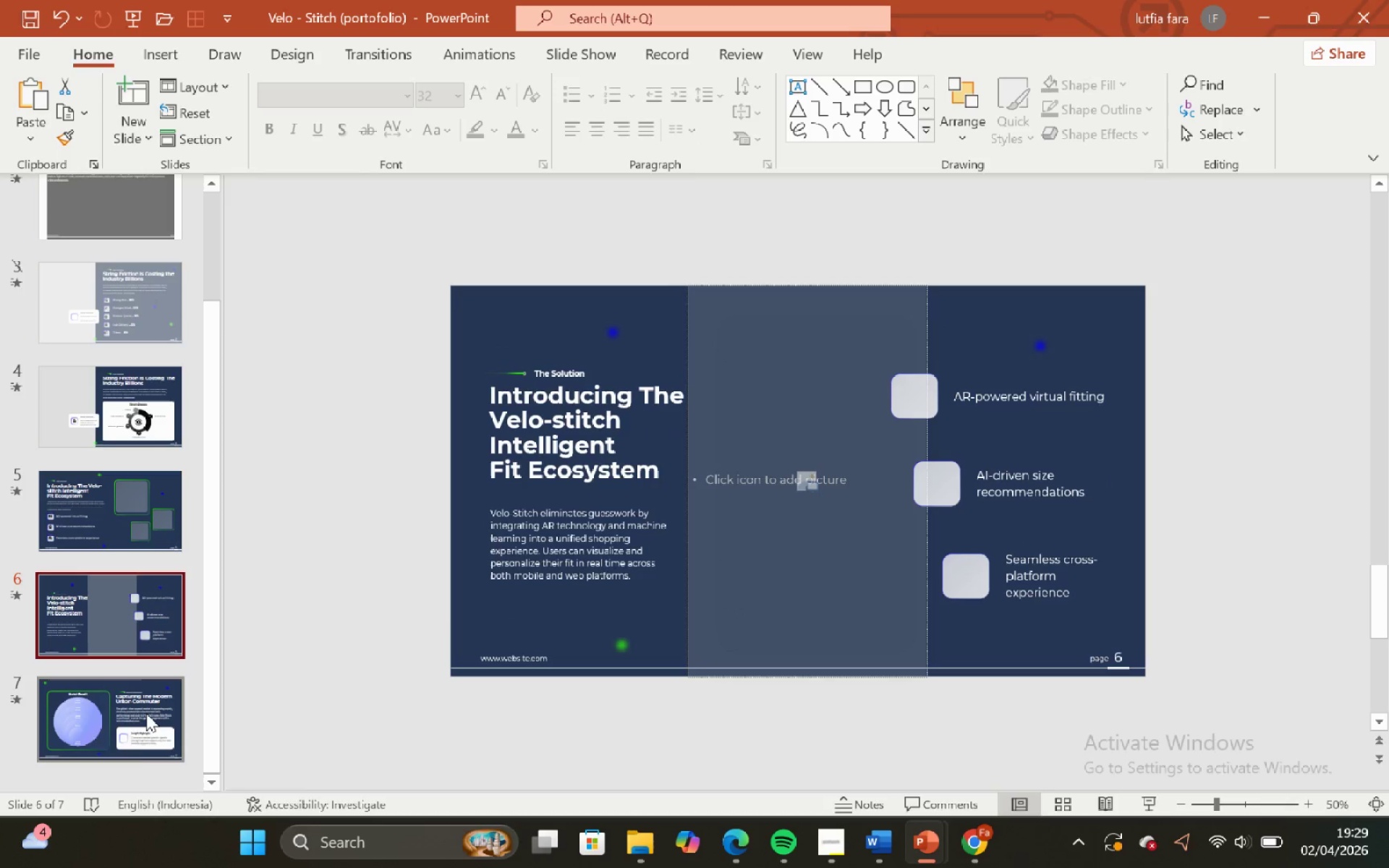 
left_click([146, 714])
 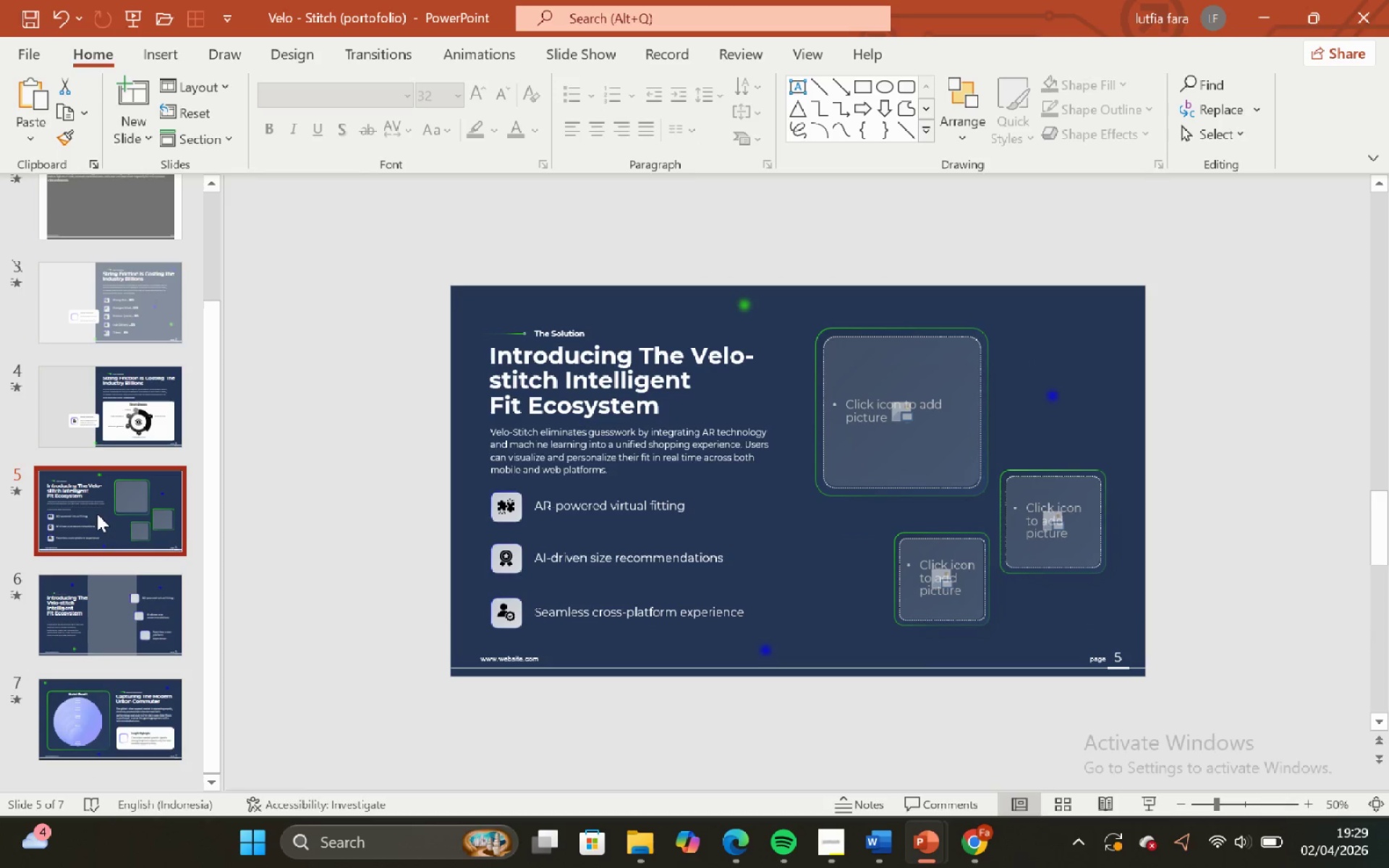 
left_click([499, 510])
 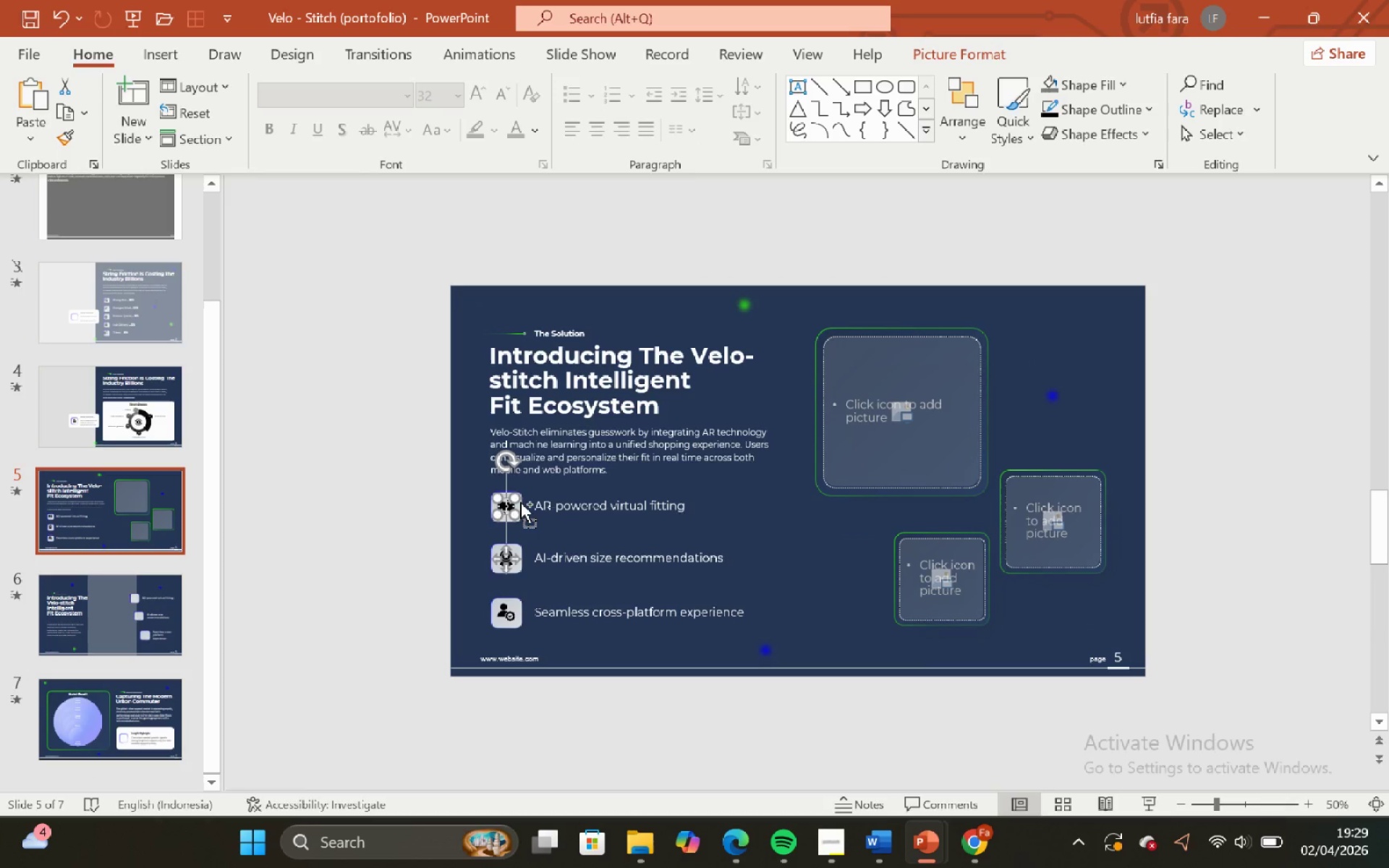 
key(Control+C)
 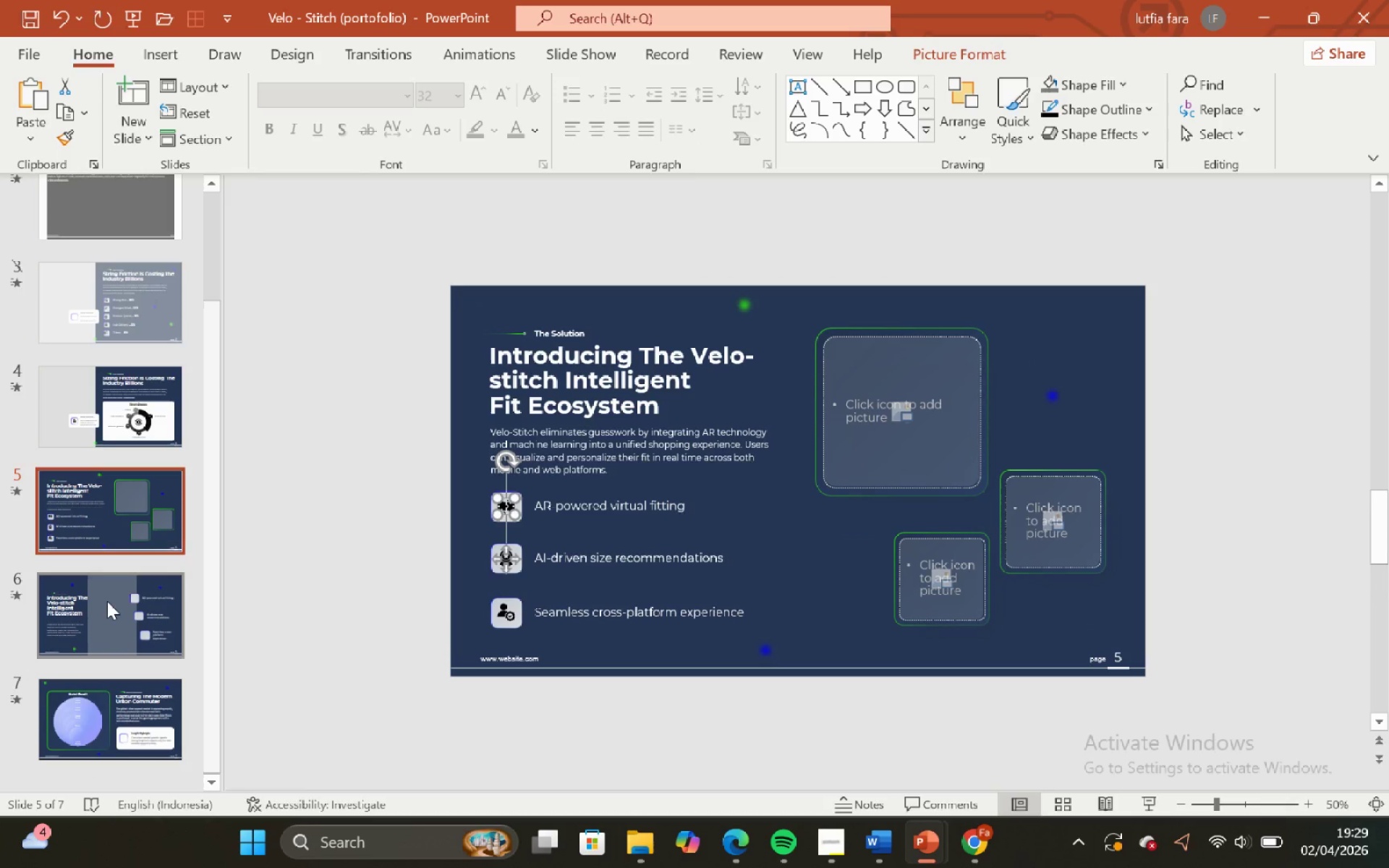 
left_click([107, 601])
 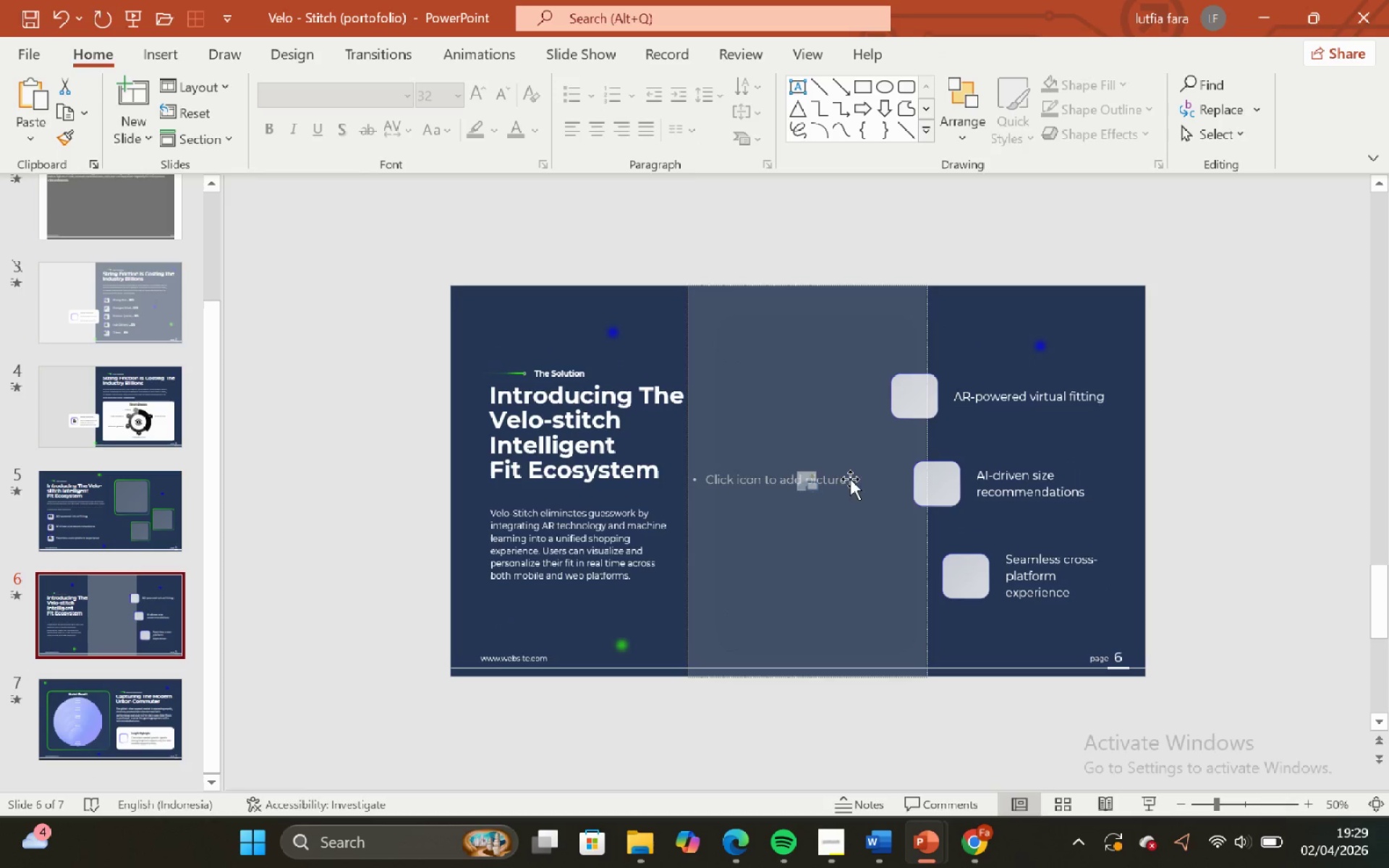 
key(Control+V)
 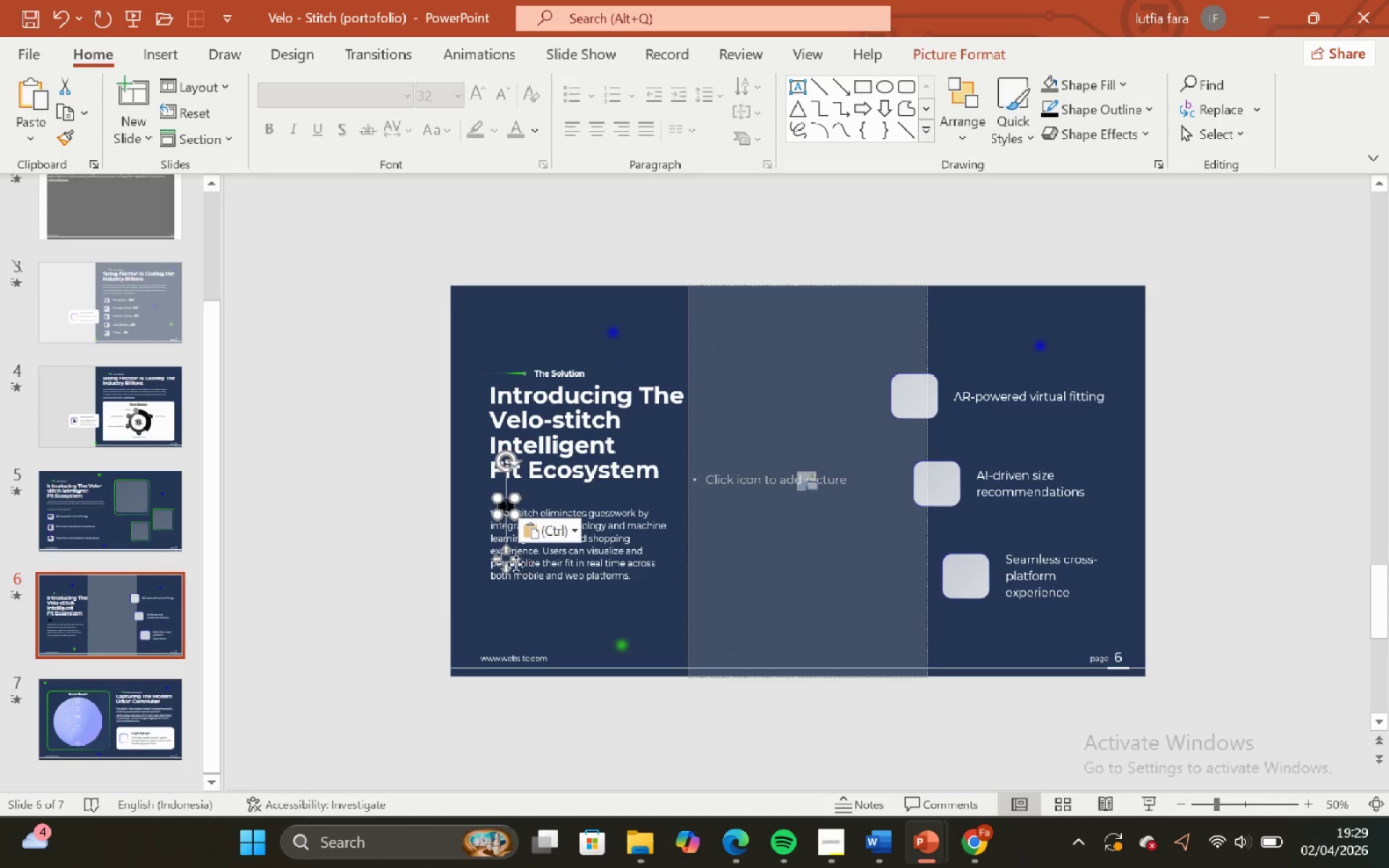 
left_click_drag(start_coordinate=[508, 561], to_coordinate=[918, 452])
 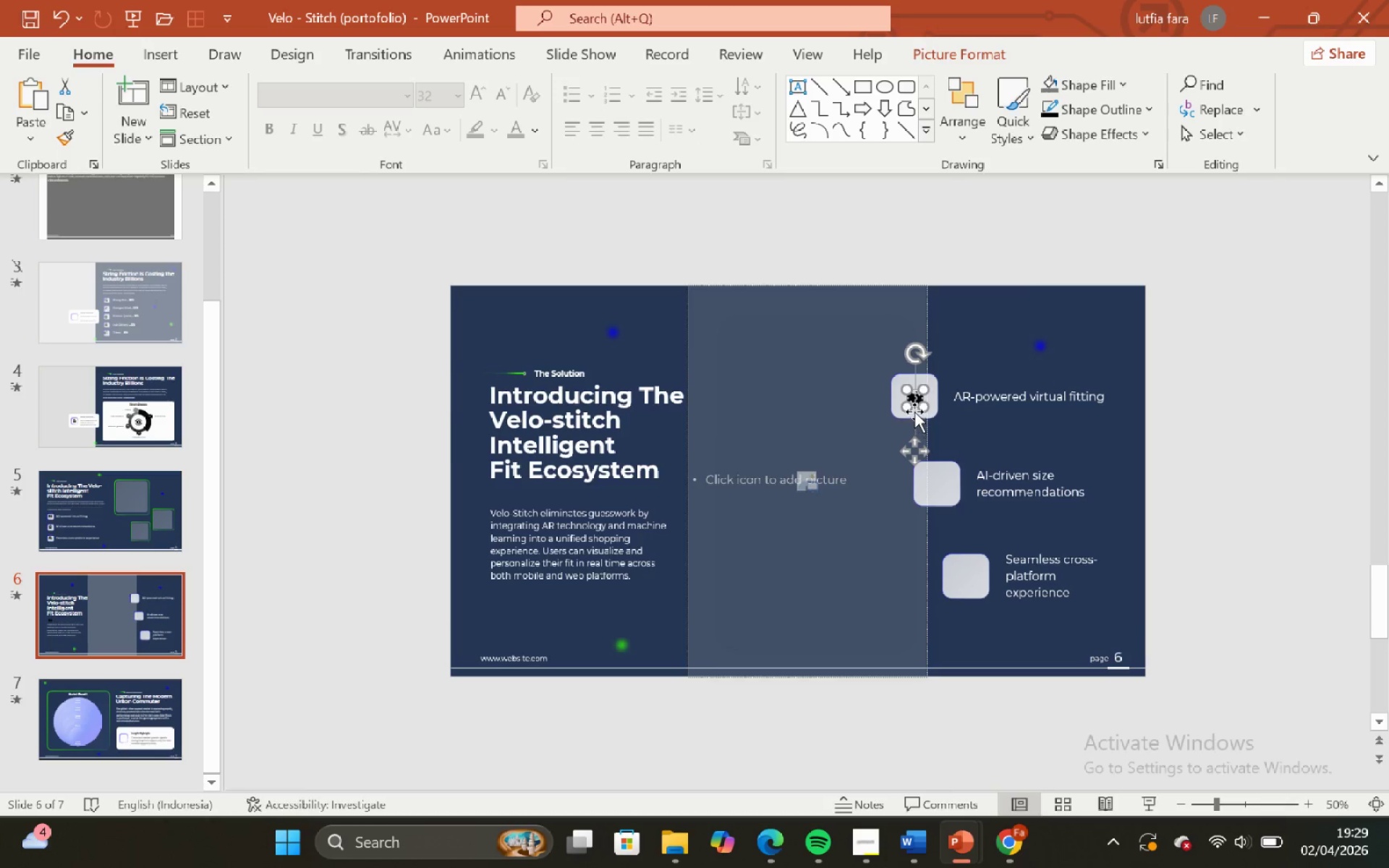 
hold_key(key=ControlLeft, duration=0.52)
hold_key(key=ShiftLeft, duration=0.52)
scroll: coordinate [914, 412], scroll_direction: up, amount: 5.0
 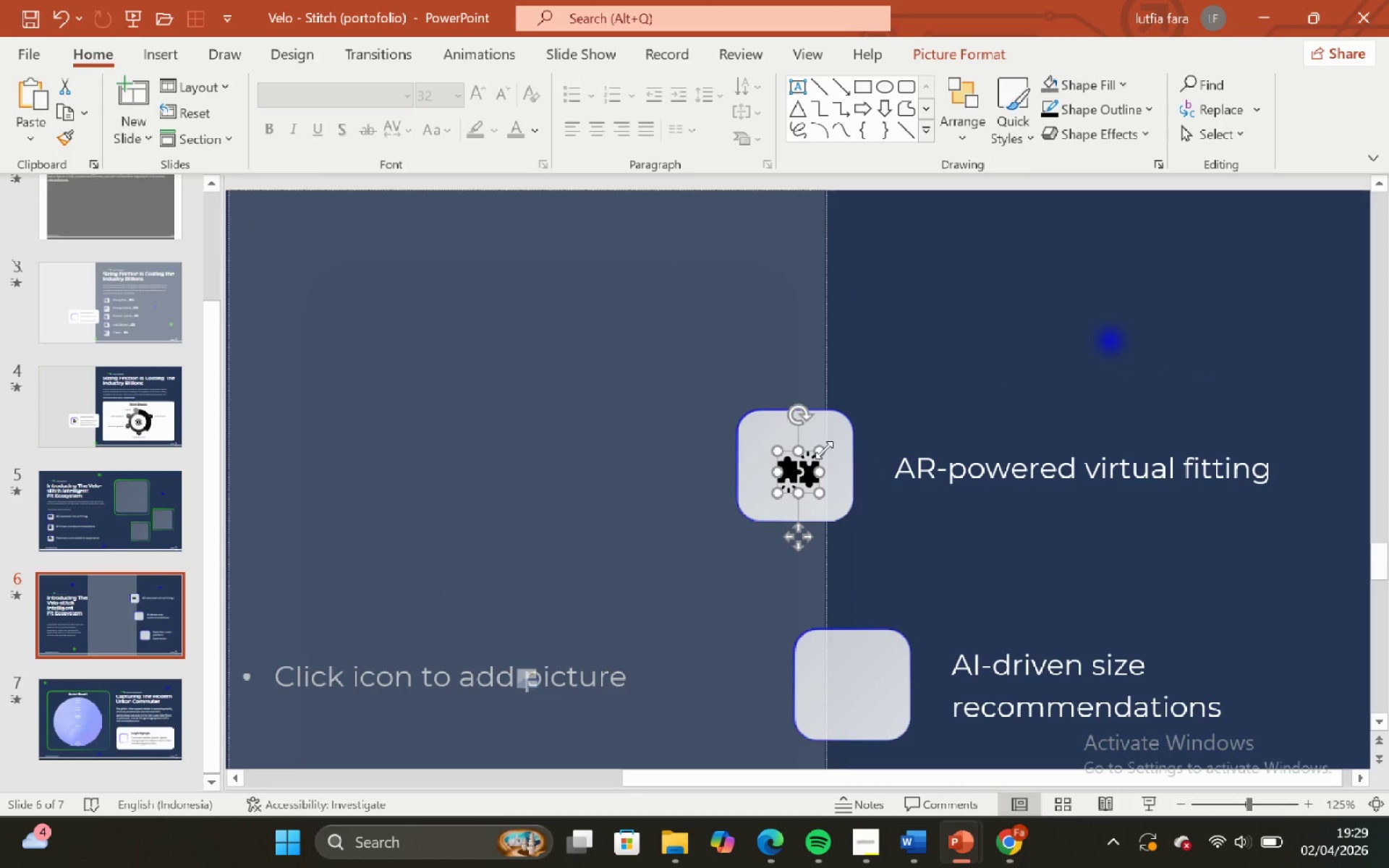 
left_click_drag(start_coordinate=[817, 445], to_coordinate=[837, 436])
 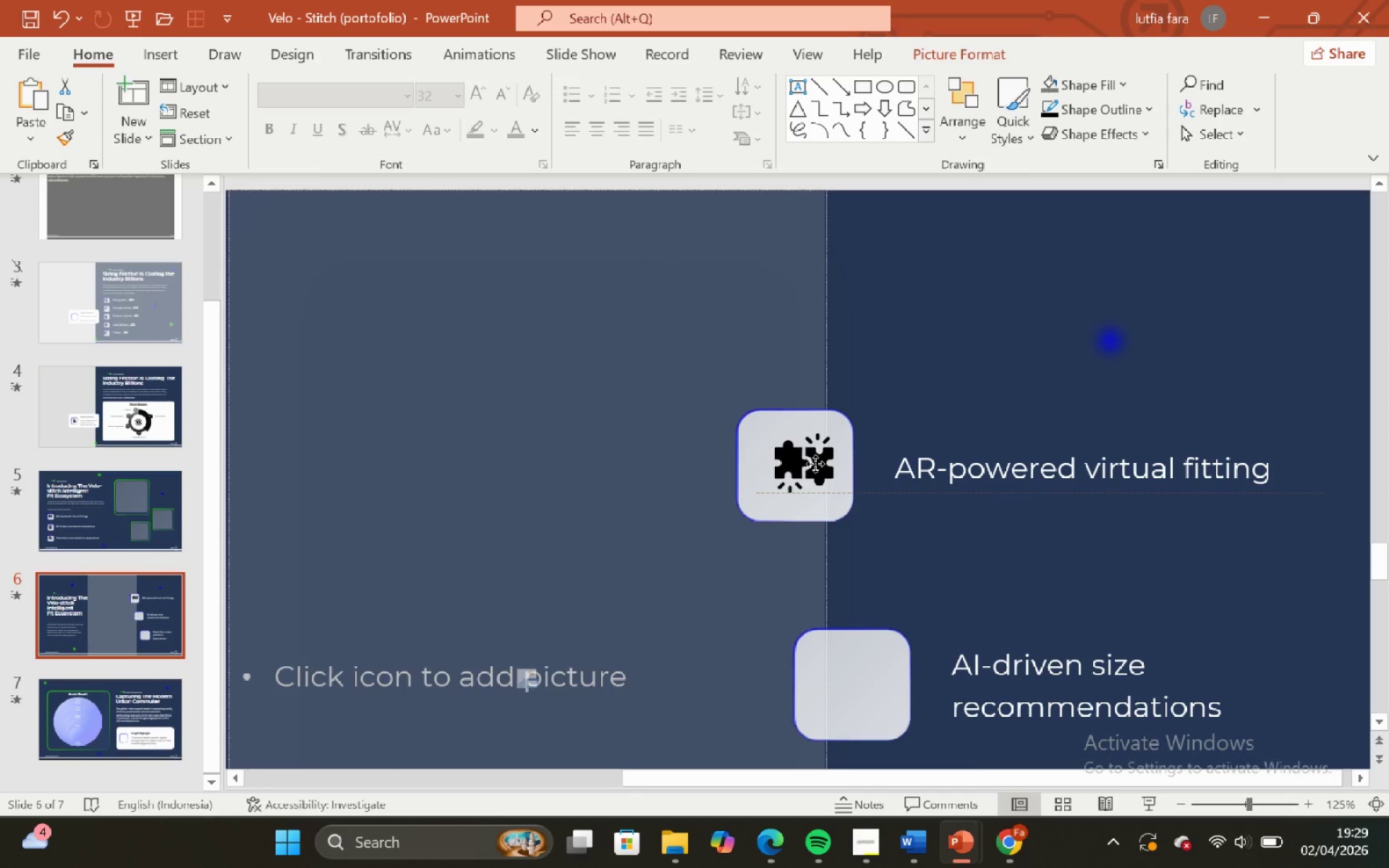 
hold_key(key=ShiftLeft, duration=0.78)
 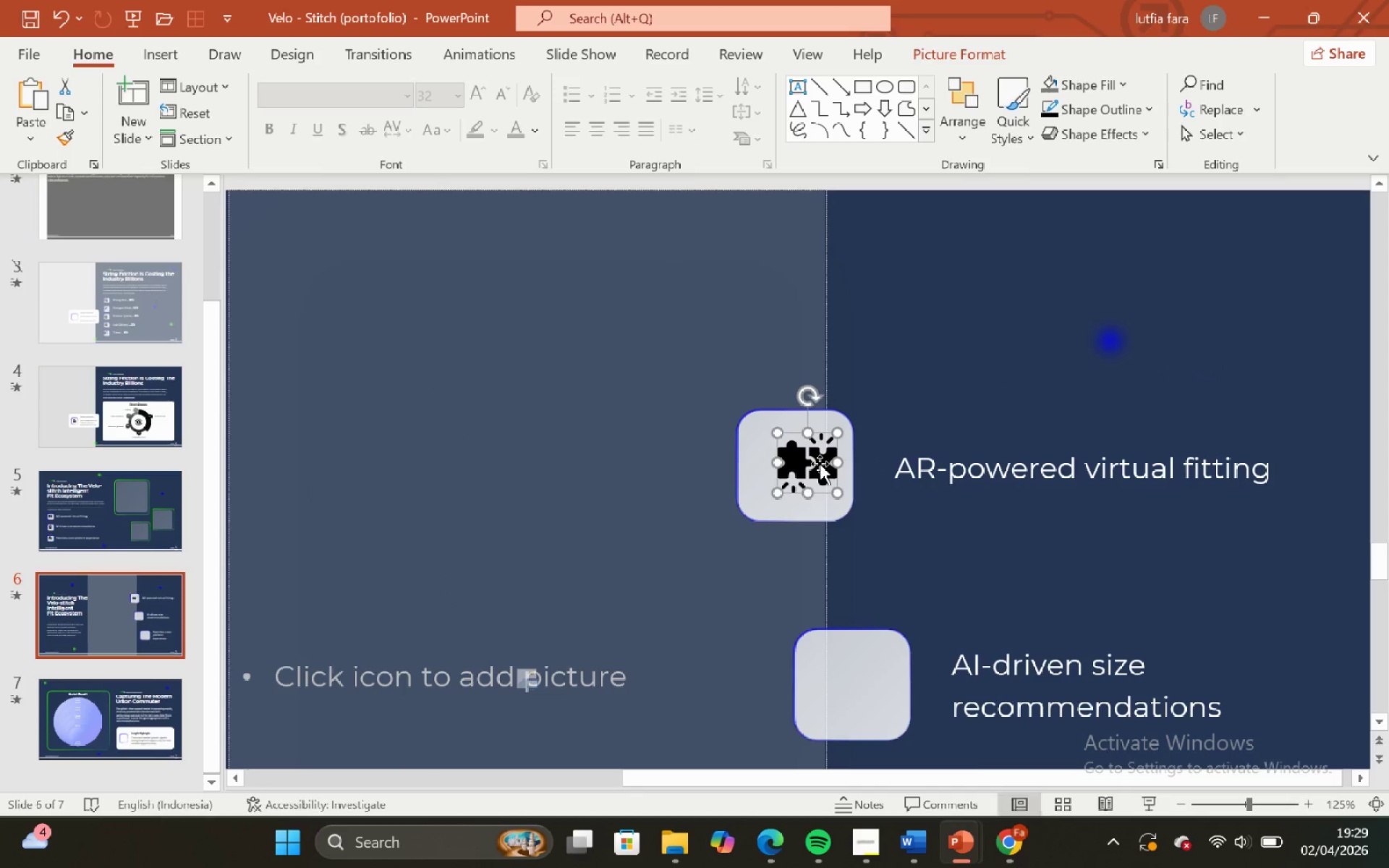 
left_click_drag(start_coordinate=[819, 464], to_coordinate=[812, 464])
 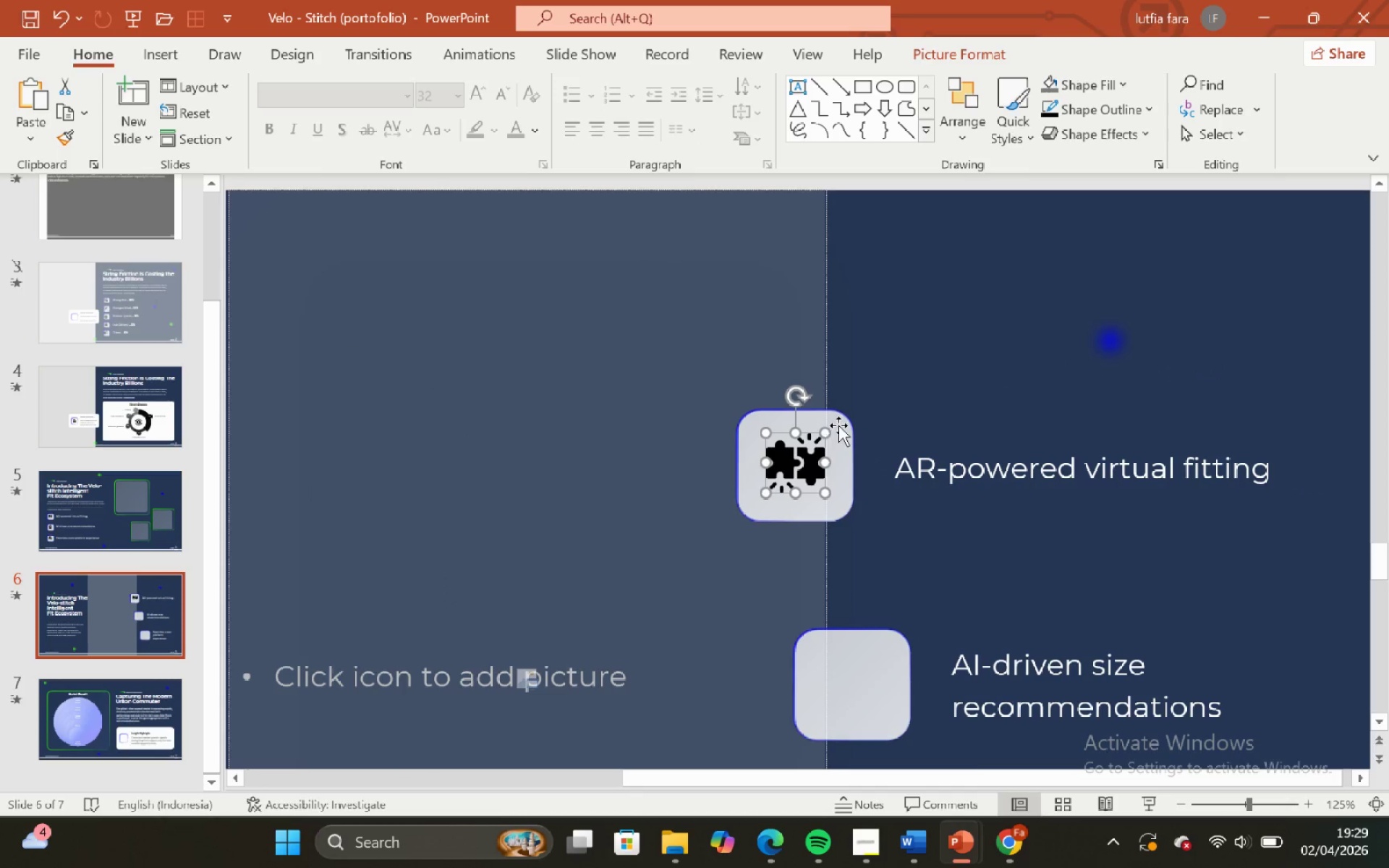 
hold_key(key=ShiftLeft, duration=0.58)
left_click([841, 421])
 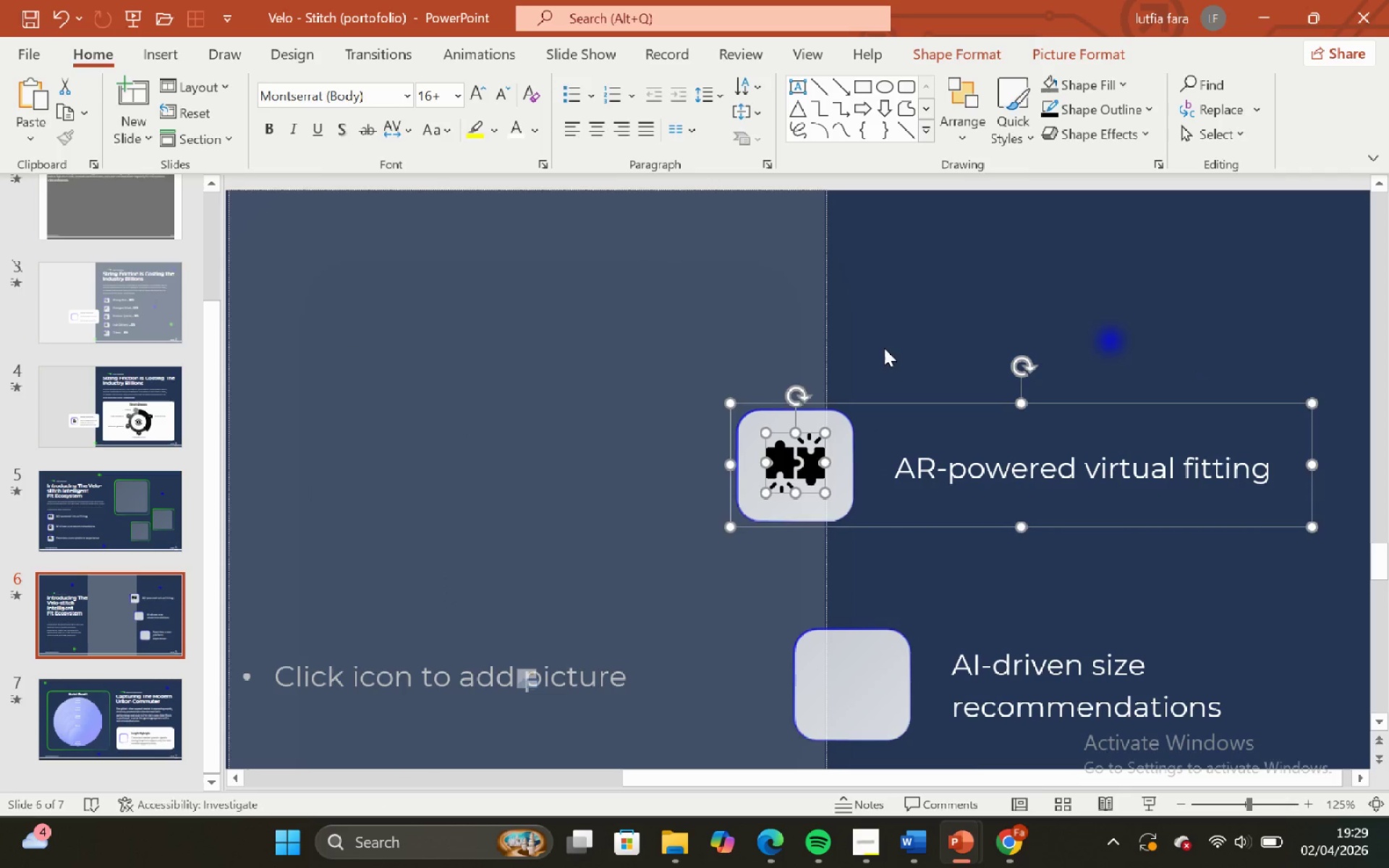 
left_click([914, 297])
 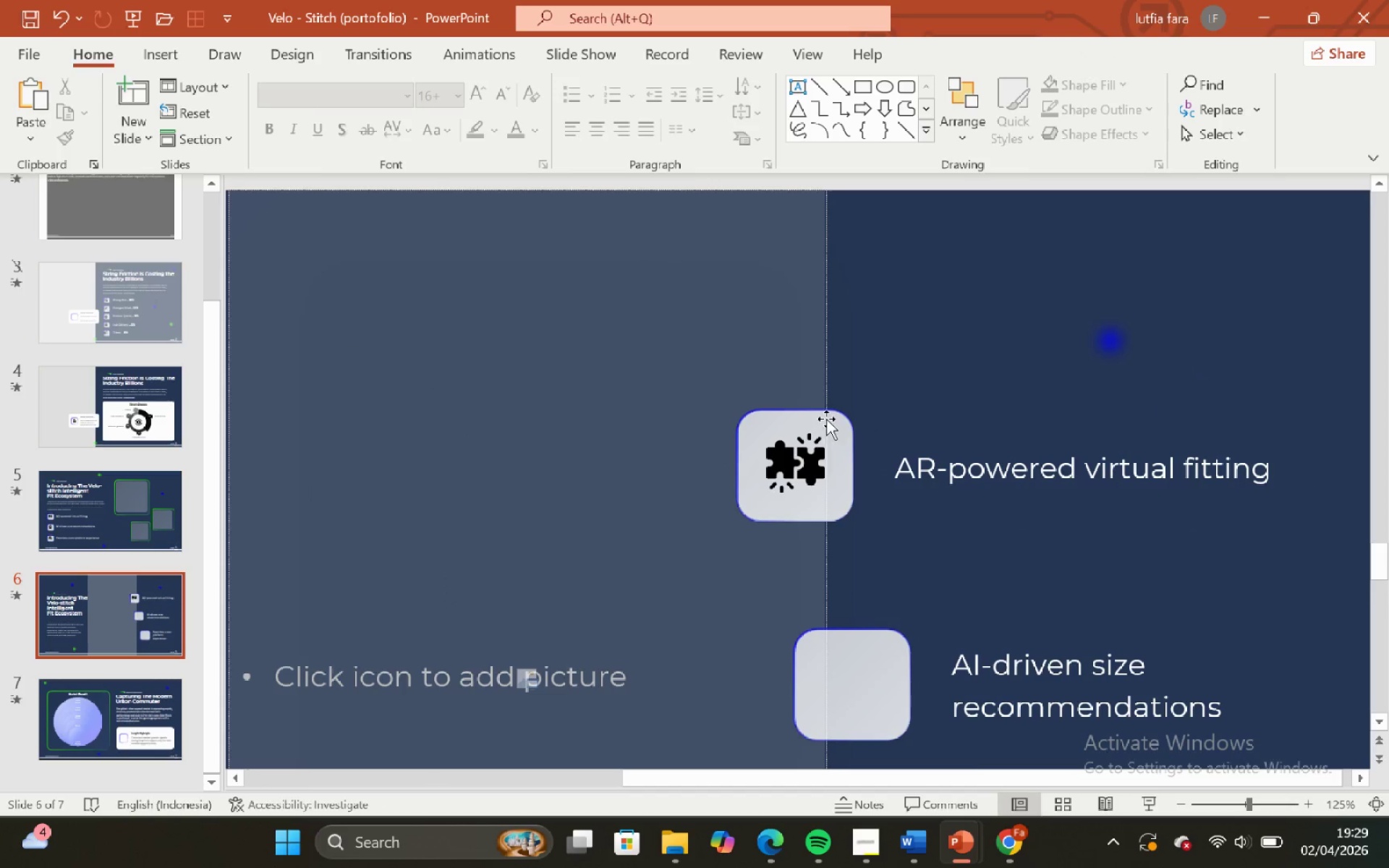 
left_click([826, 419])
 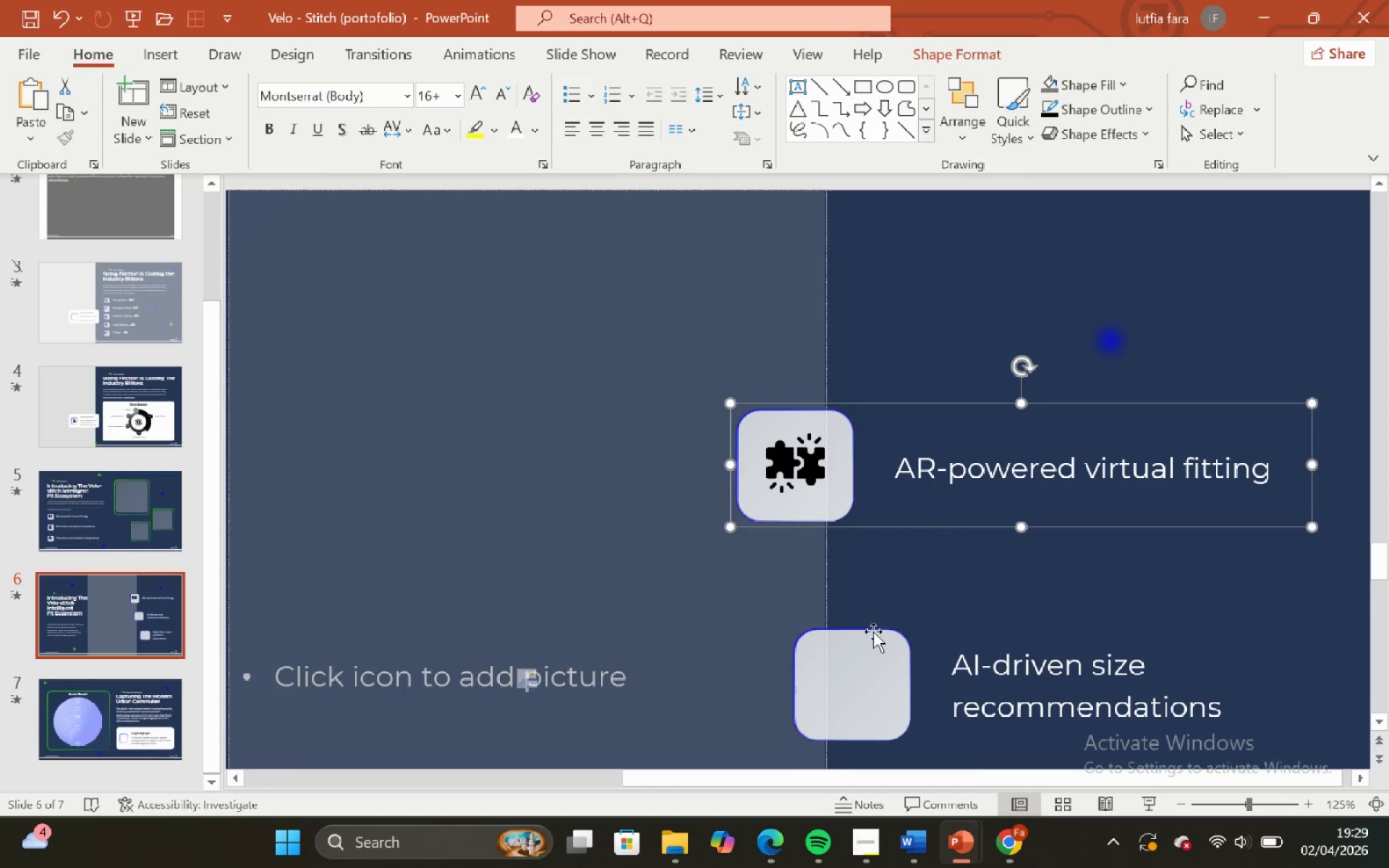 
hold_key(key=ShiftLeft, duration=0.52)
left_click([873, 631])
 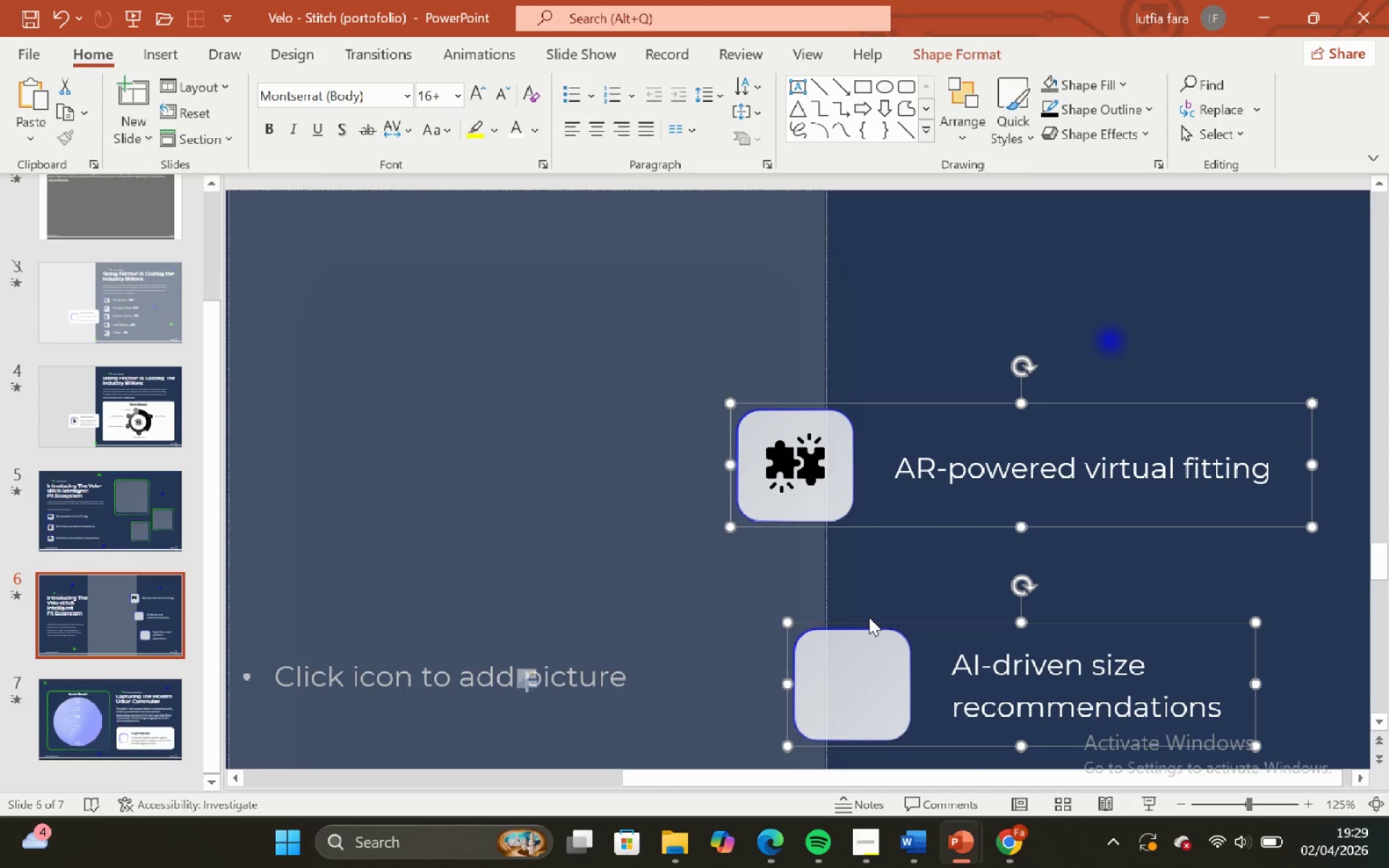 
scroll: coordinate [869, 617], scroll_direction: down, amount: 2.0
 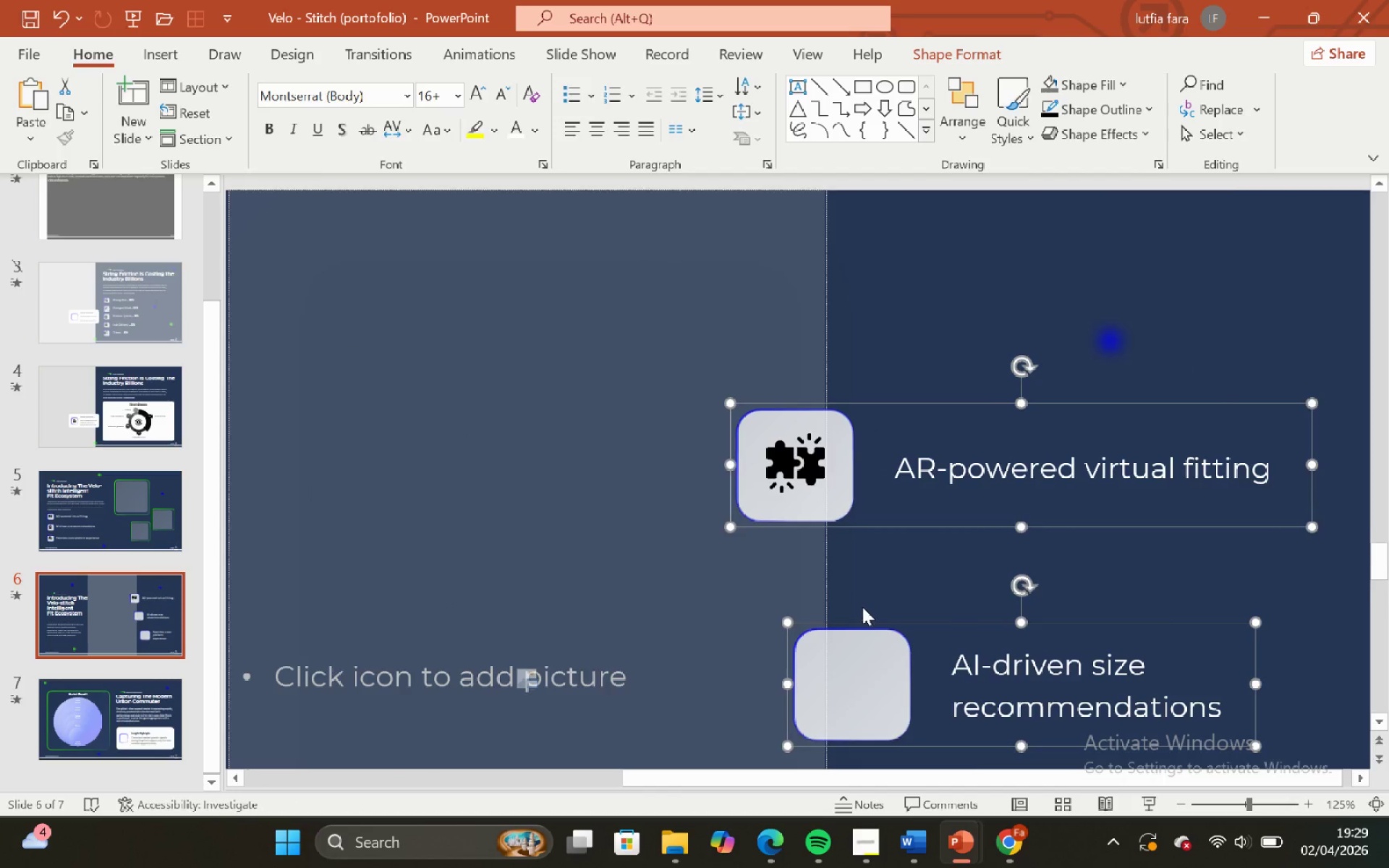 
hold_key(key=ShiftLeft, duration=0.42)
 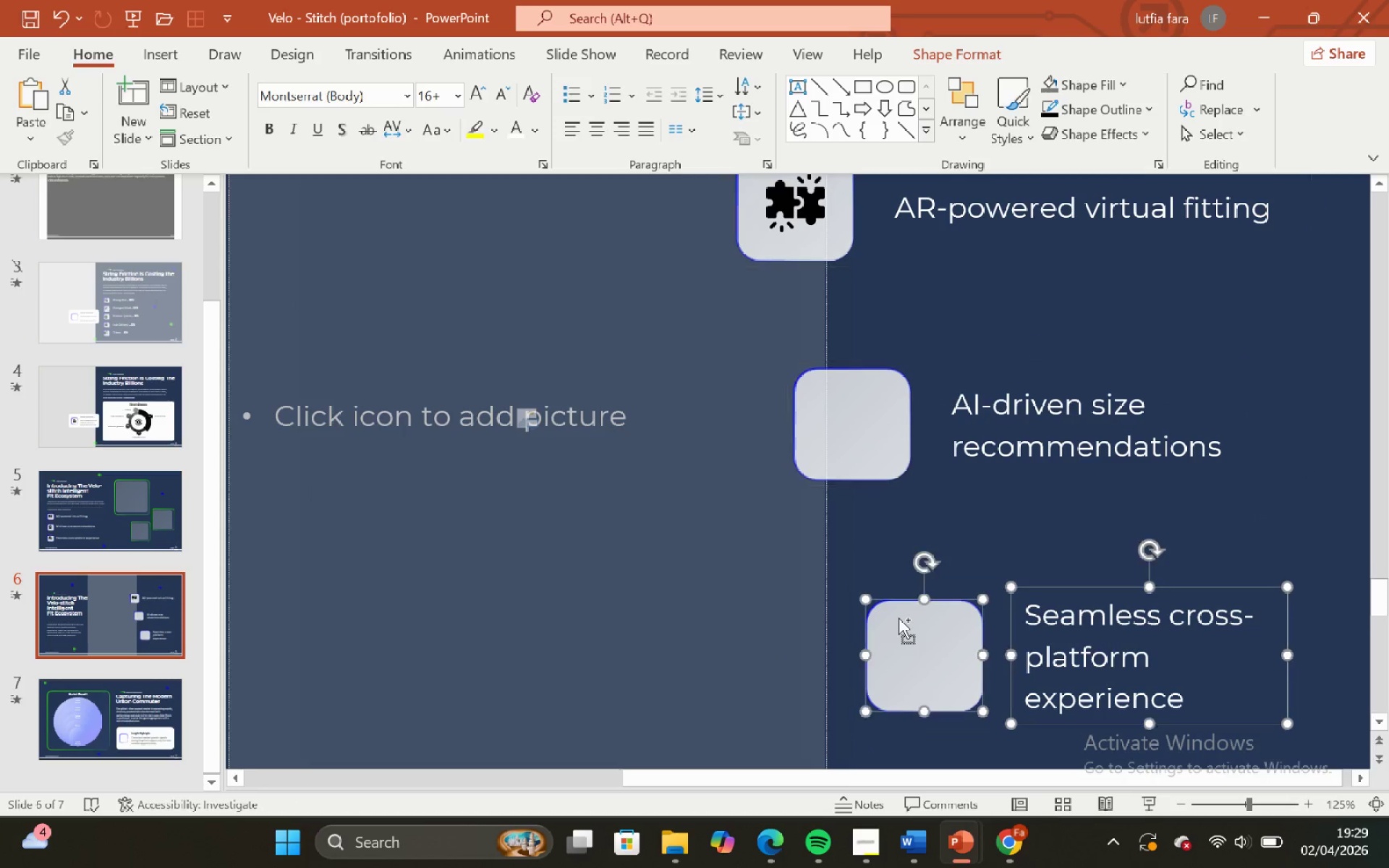 
scroll: coordinate [859, 572], scroll_direction: down, amount: 10.0
 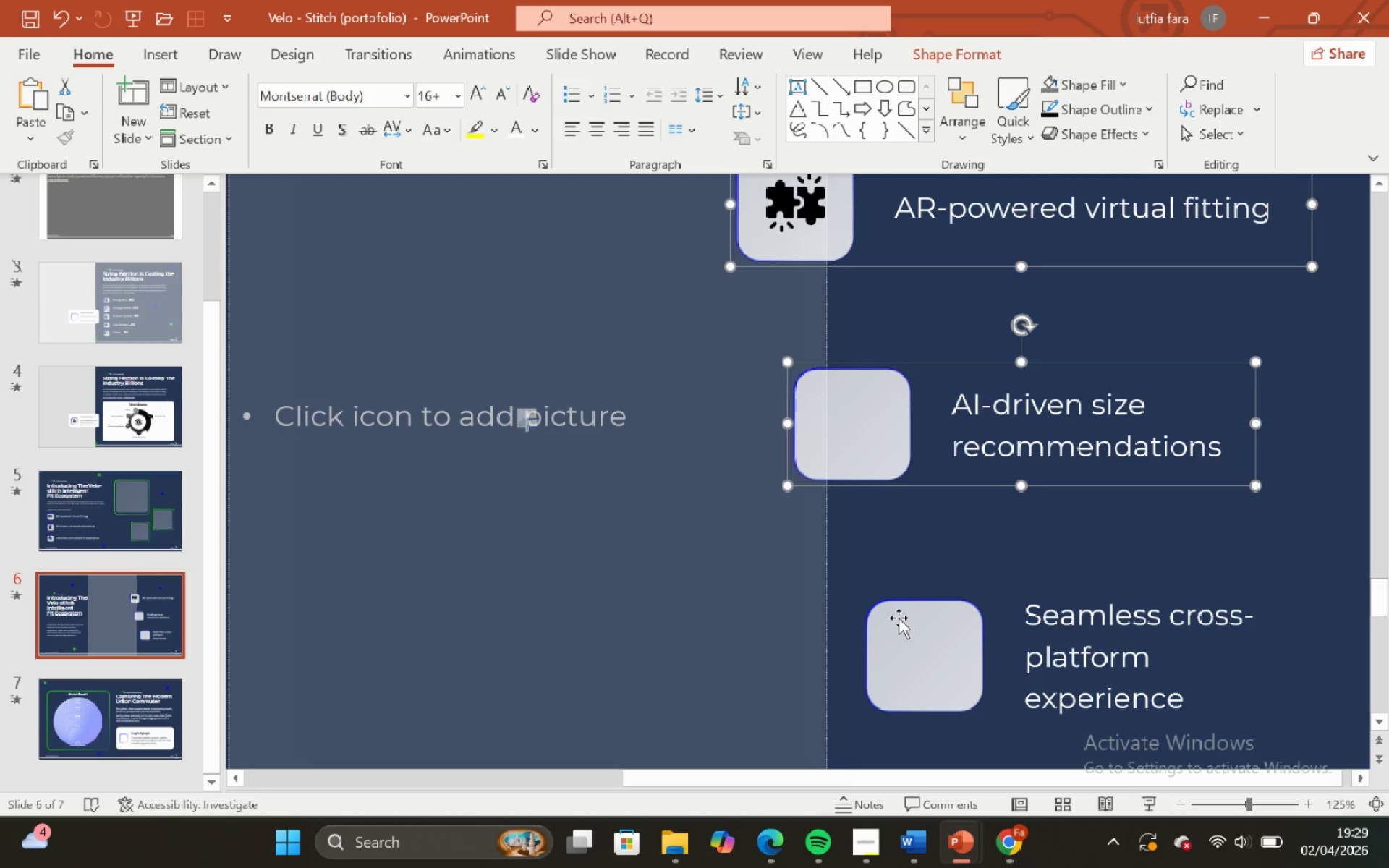 
left_click([899, 618])
 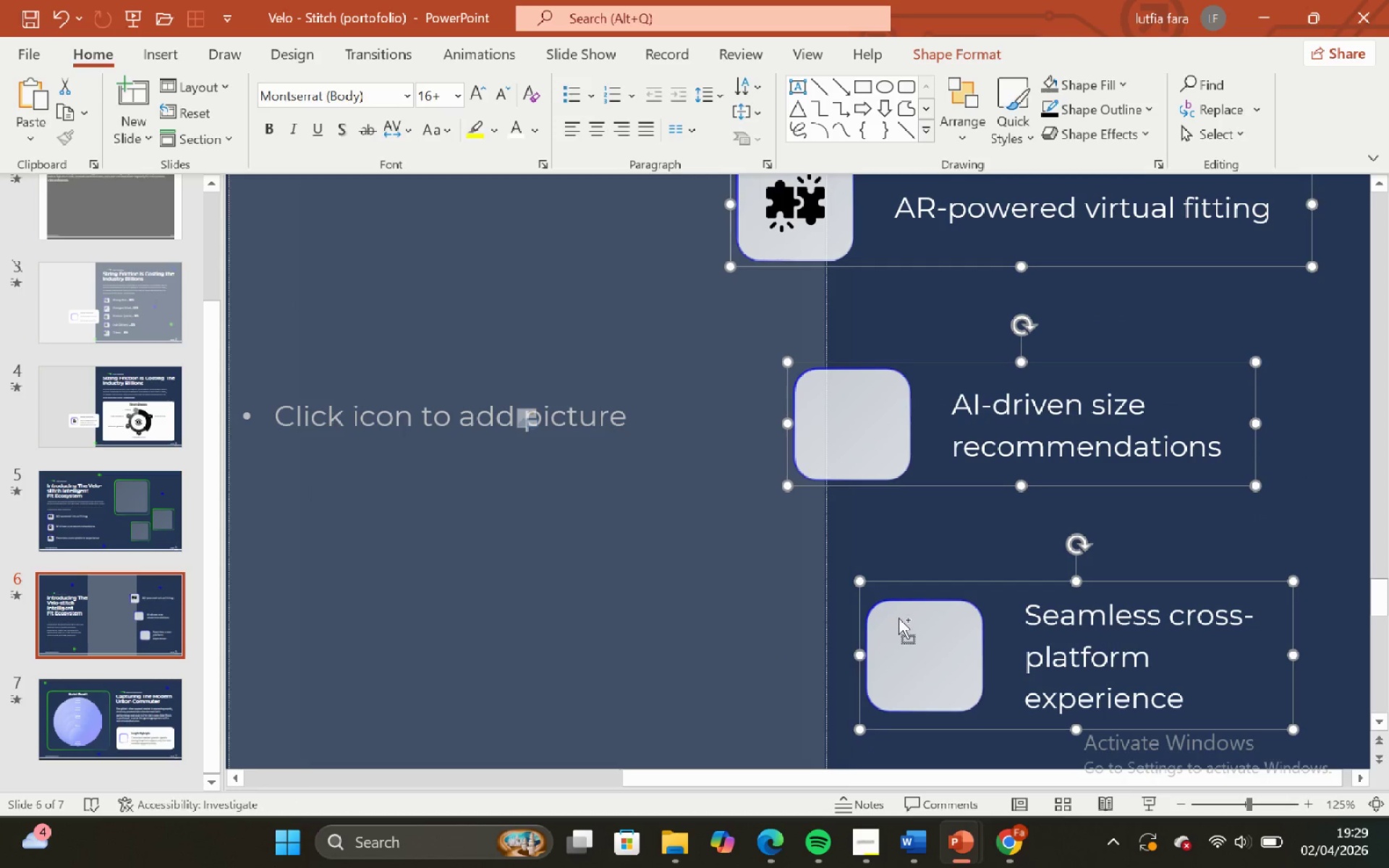 
key(Control+Shift+G)
 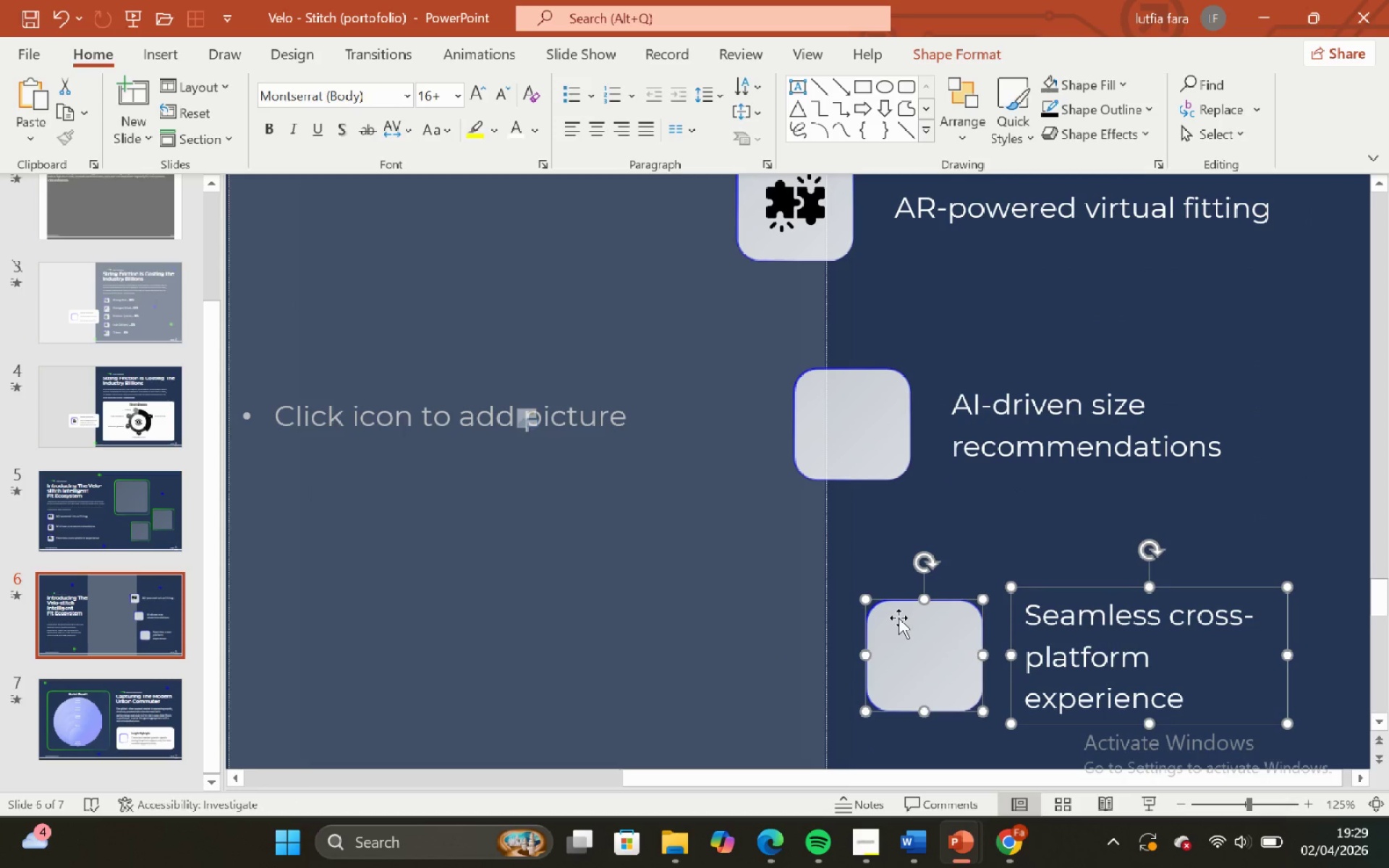 
scroll: coordinate [853, 609], scroll_direction: up, amount: 8.0
 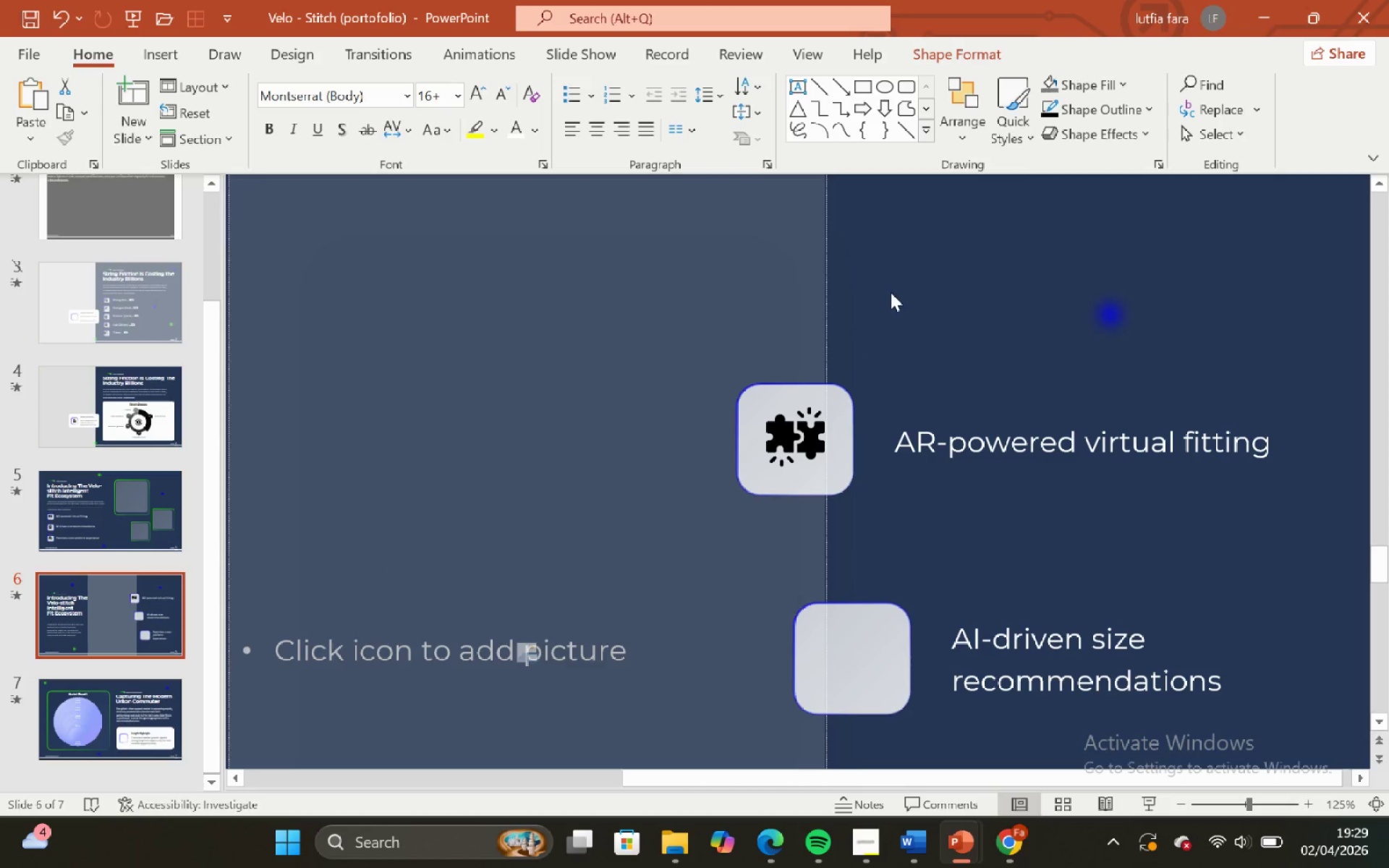 
left_click([905, 273])
 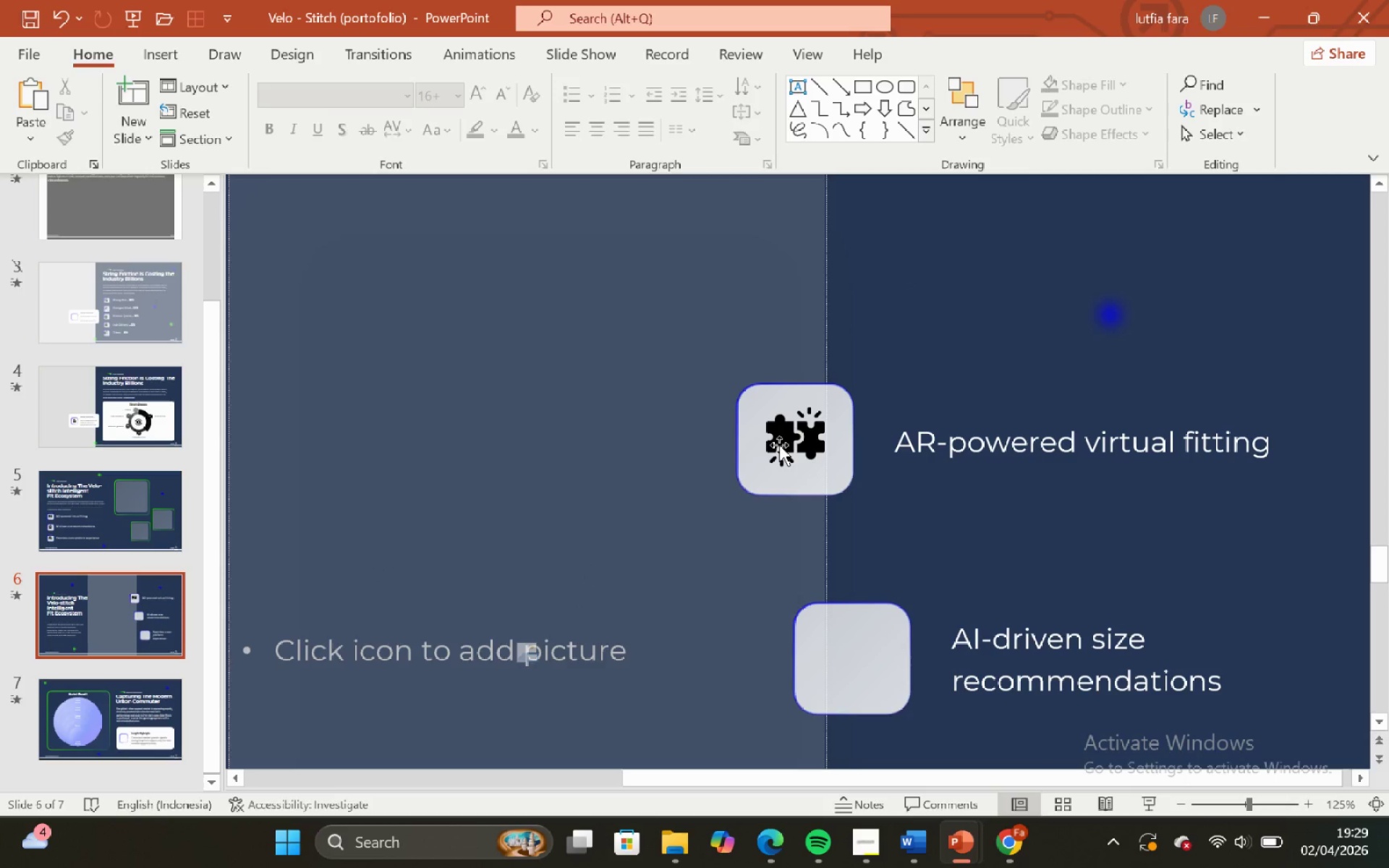 
left_click([779, 445])
 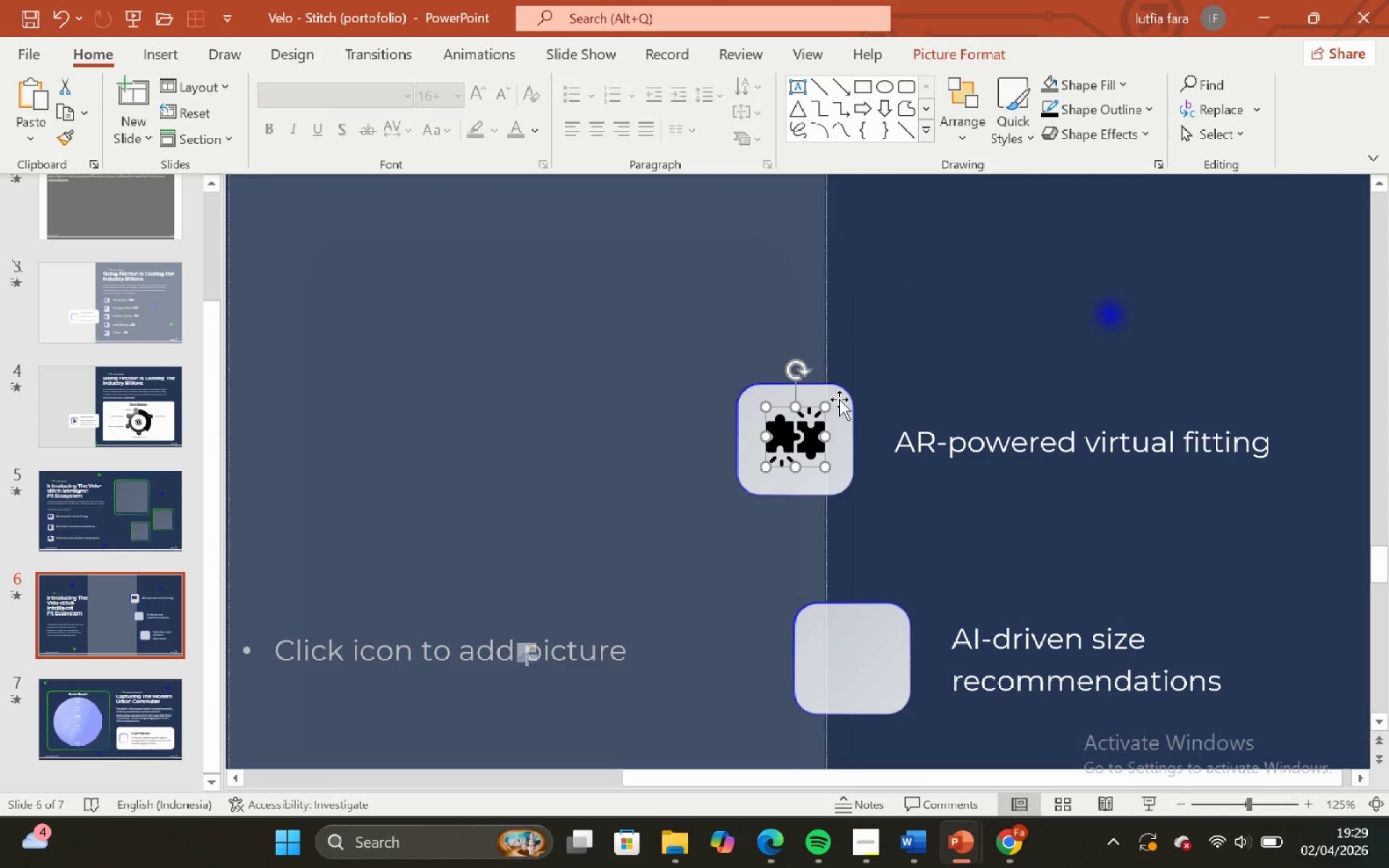 
hold_key(key=ShiftLeft, duration=0.58)
 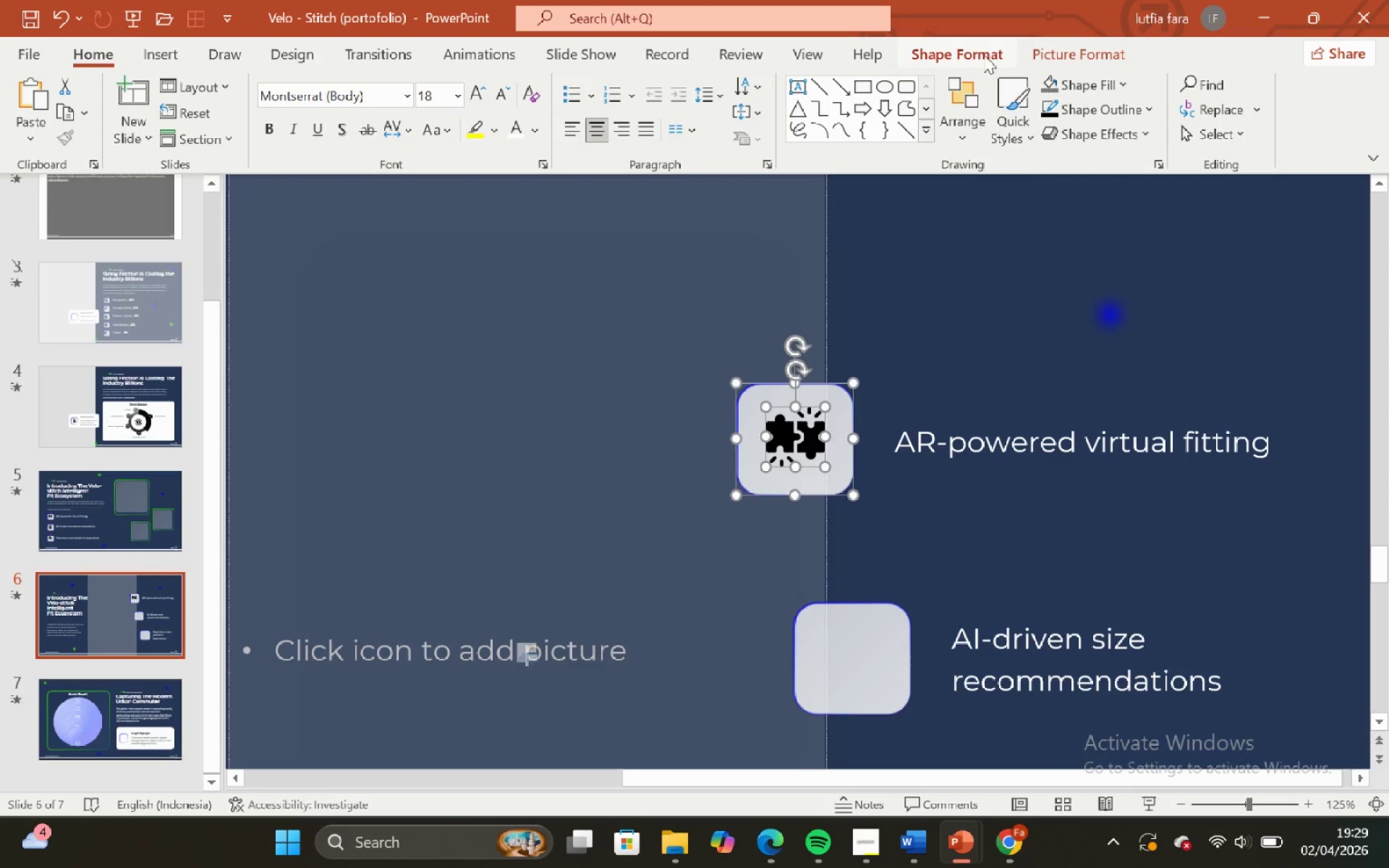 
left_click_drag(start_coordinate=[984, 55], to_coordinate=[1145, 84])
 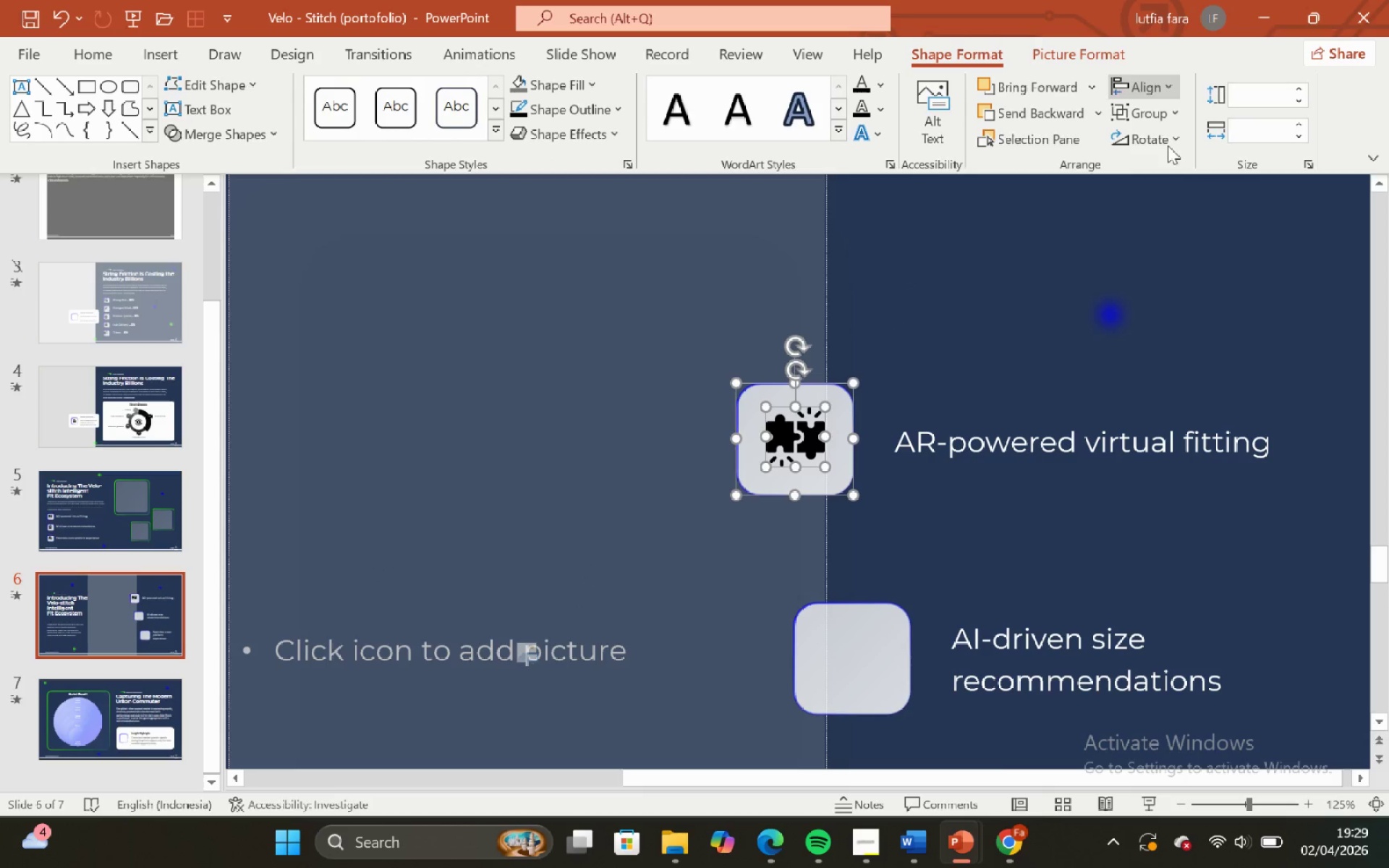 
left_click([1145, 84])
 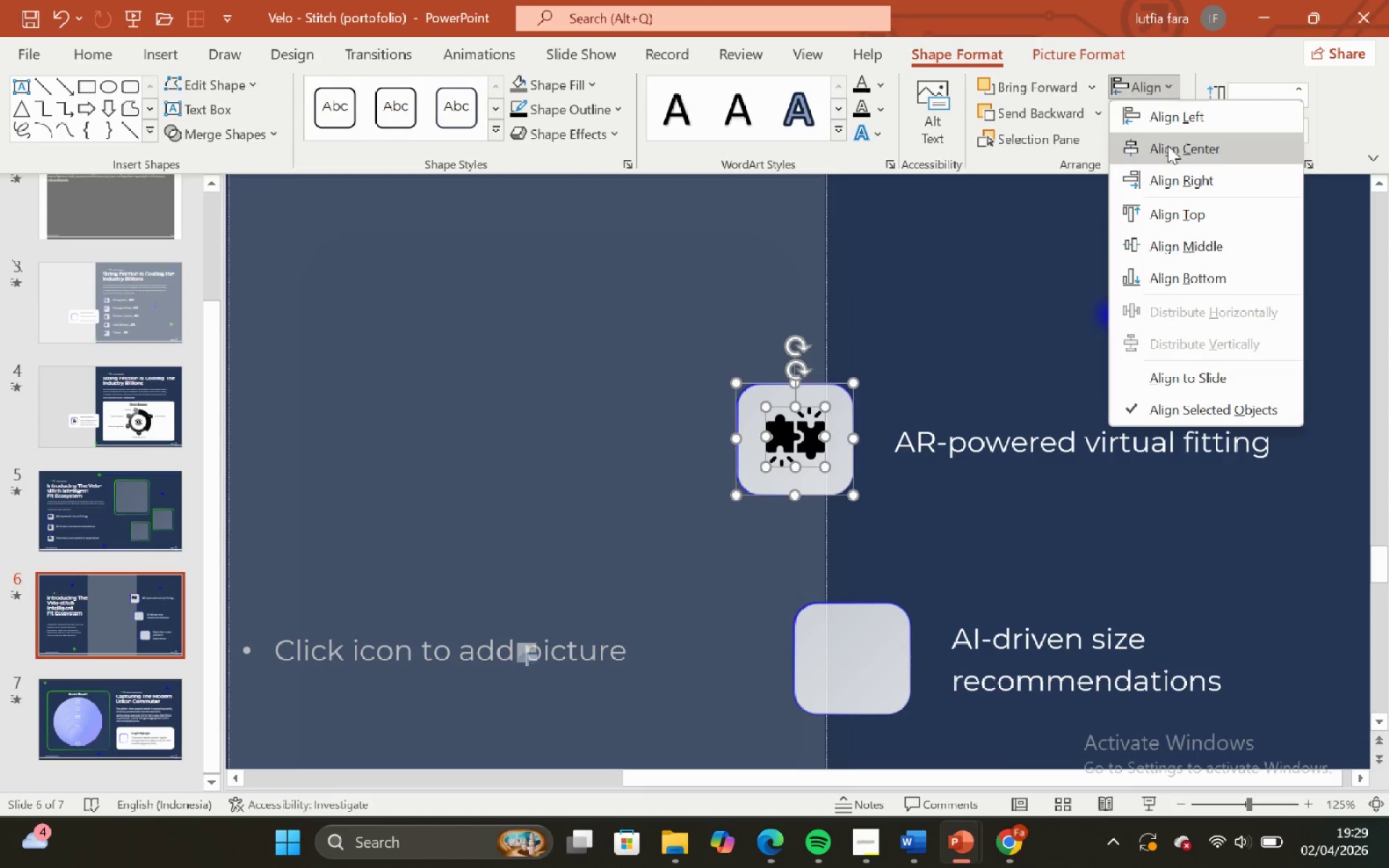 
left_click([1168, 145])
 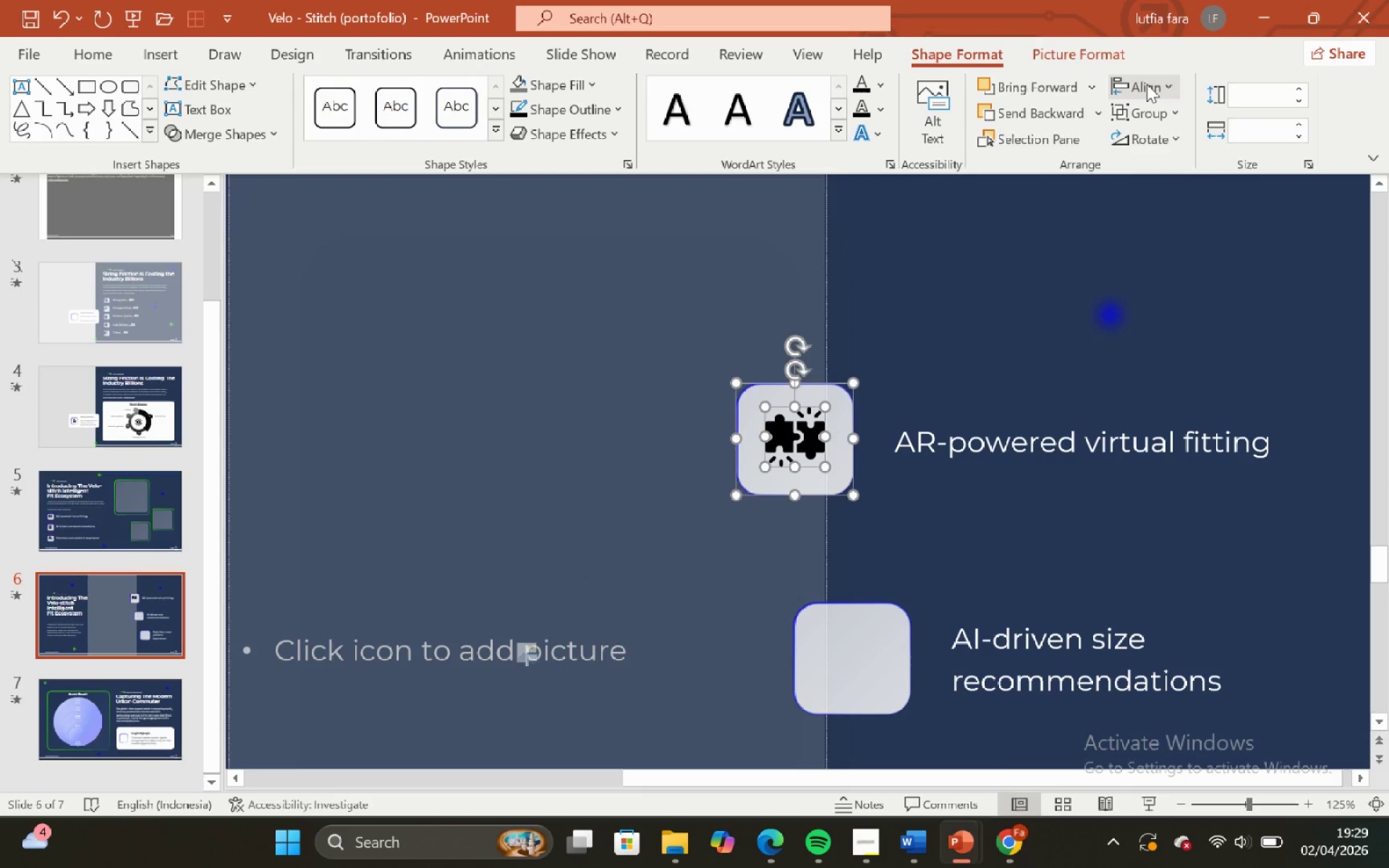 
left_click([1147, 83])
 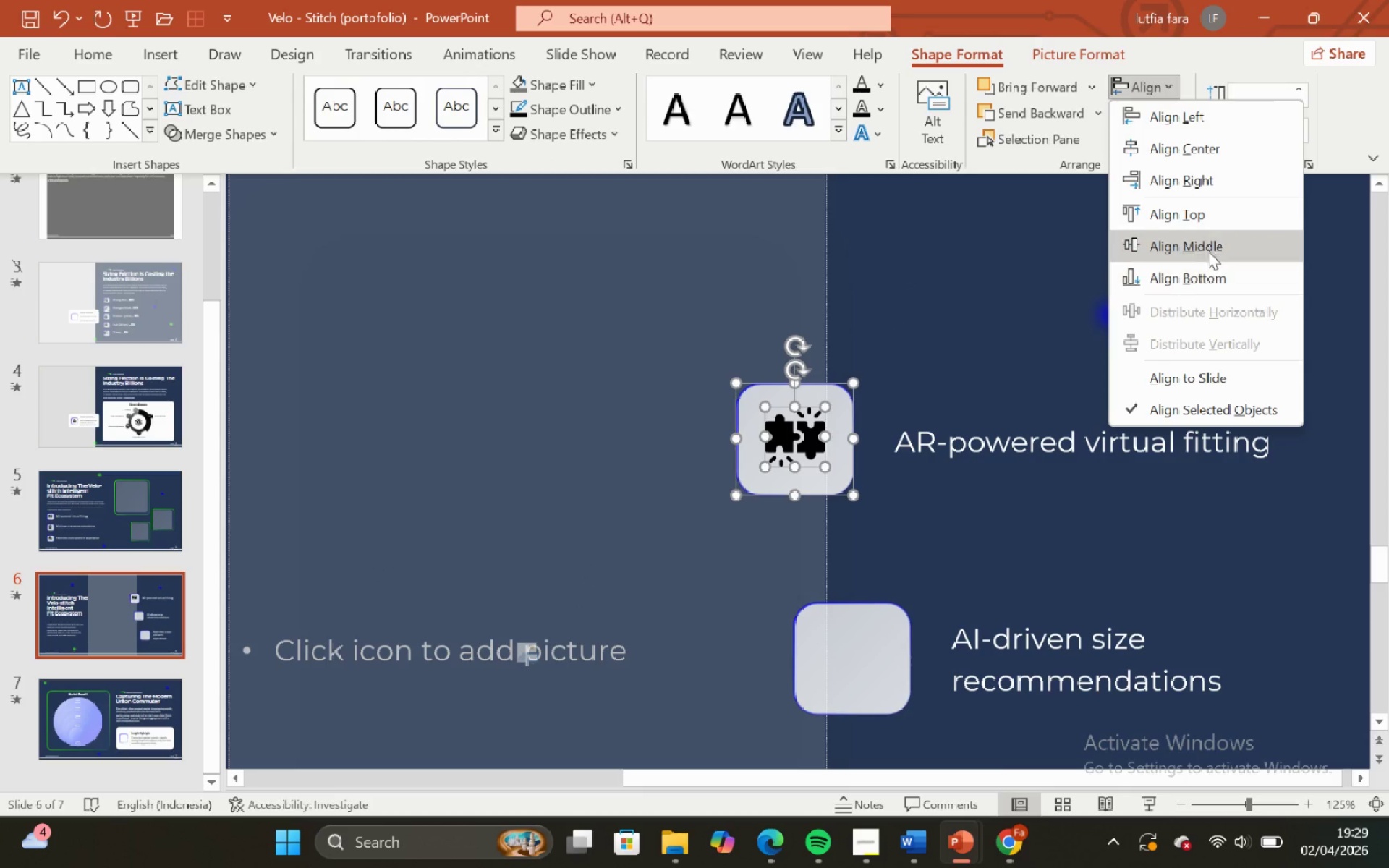 
left_click([1206, 241])
 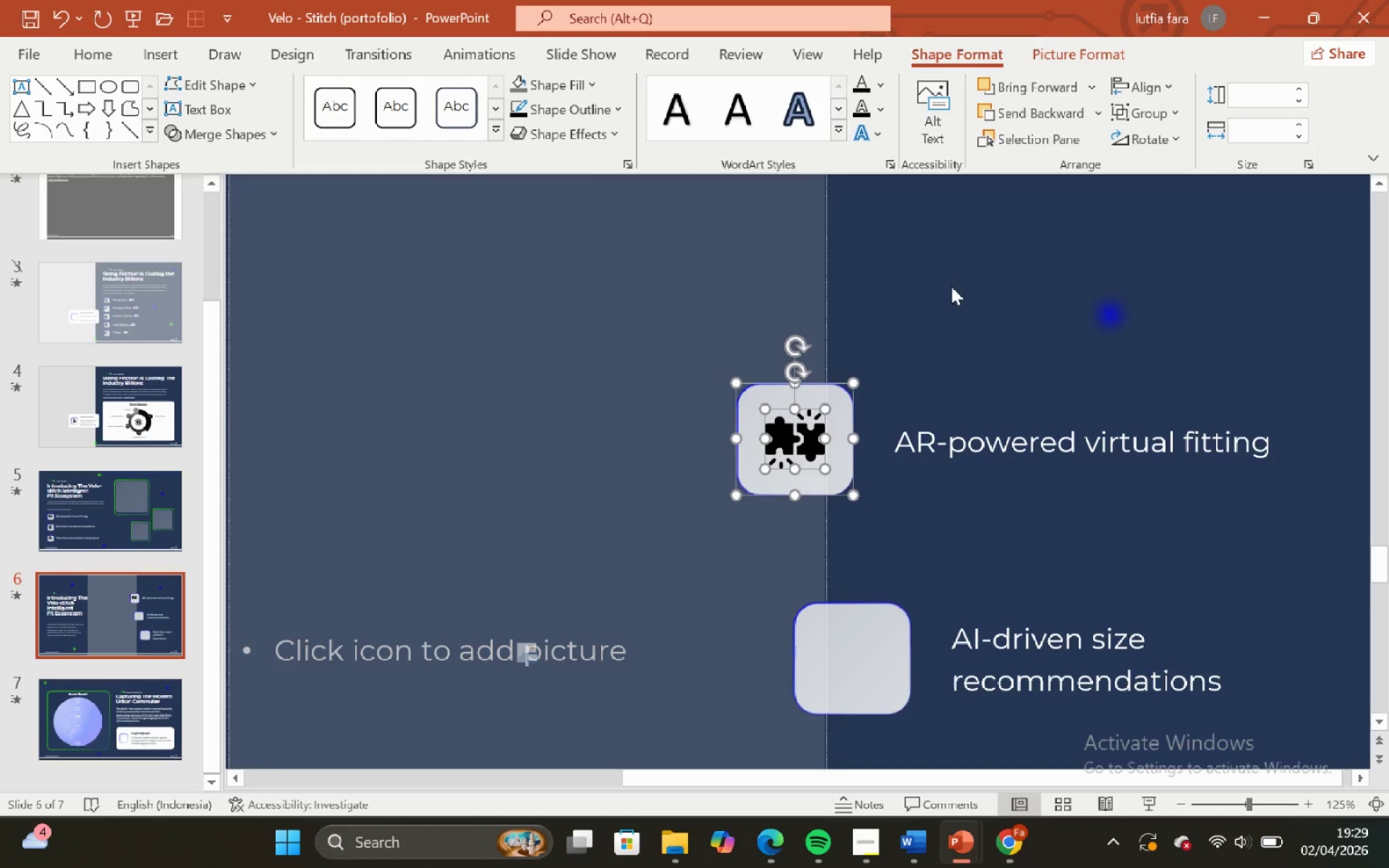 
hold_key(key=ShiftLeft, duration=0.64)
hold_key(key=ControlLeft, duration=0.64)
scroll: coordinate [940, 287], scroll_direction: down, amount: 2.0
 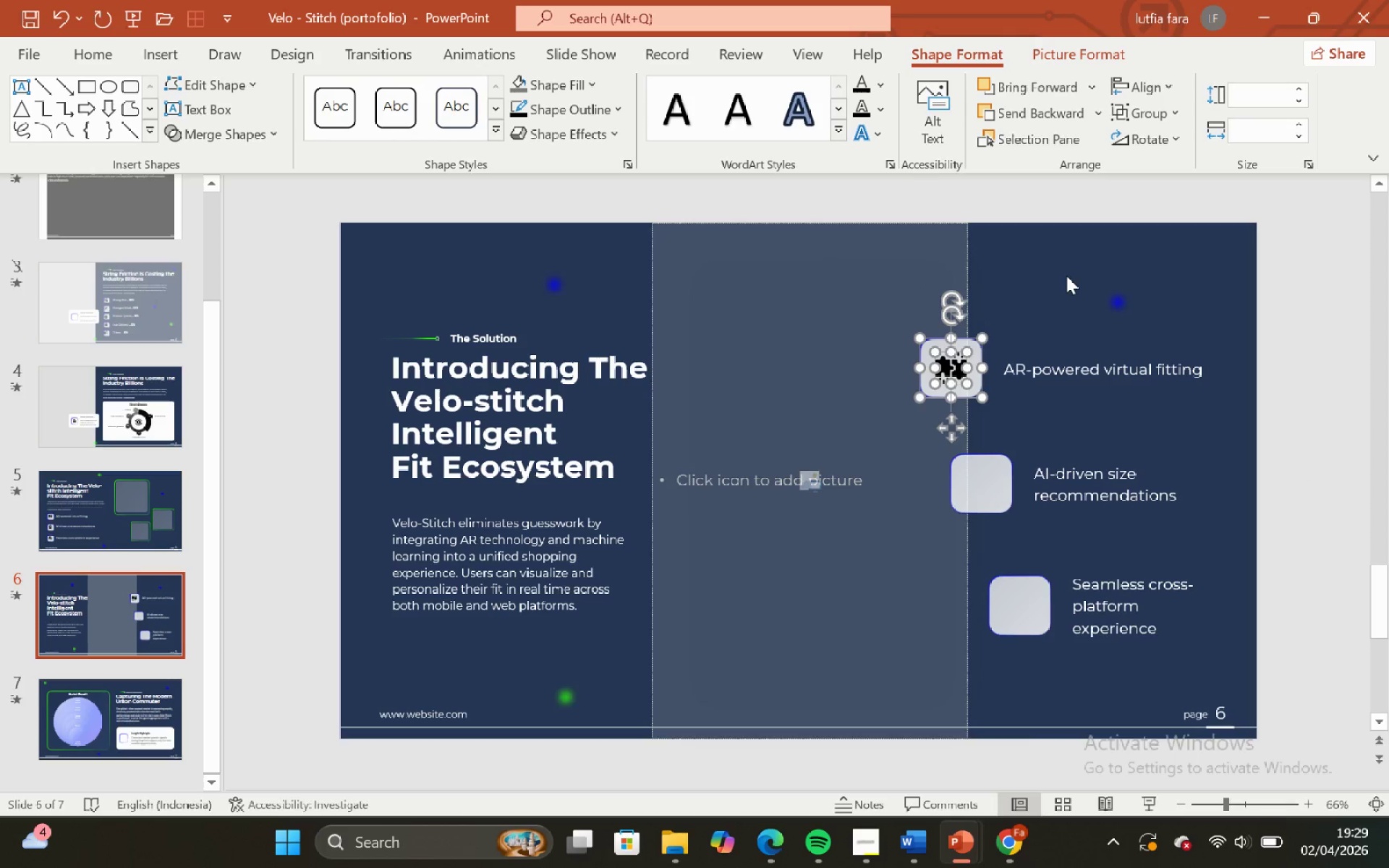 
left_click([1070, 250])
 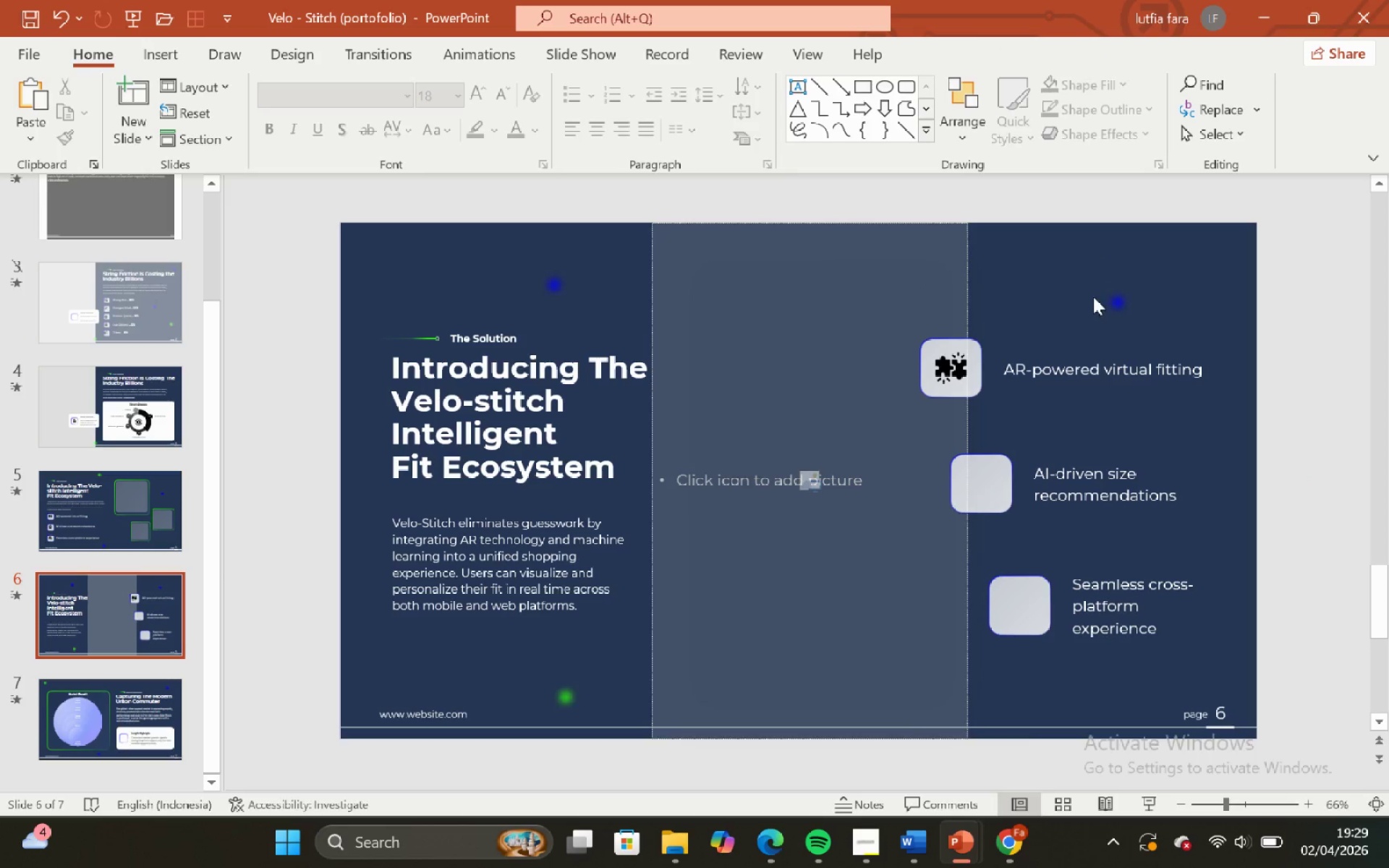 
hold_key(key=ControlLeft, duration=1.88)
hold_key(key=ShiftLeft, duration=1.5)
scroll: coordinate [1079, 302], scroll_direction: none, amount: 0.0
 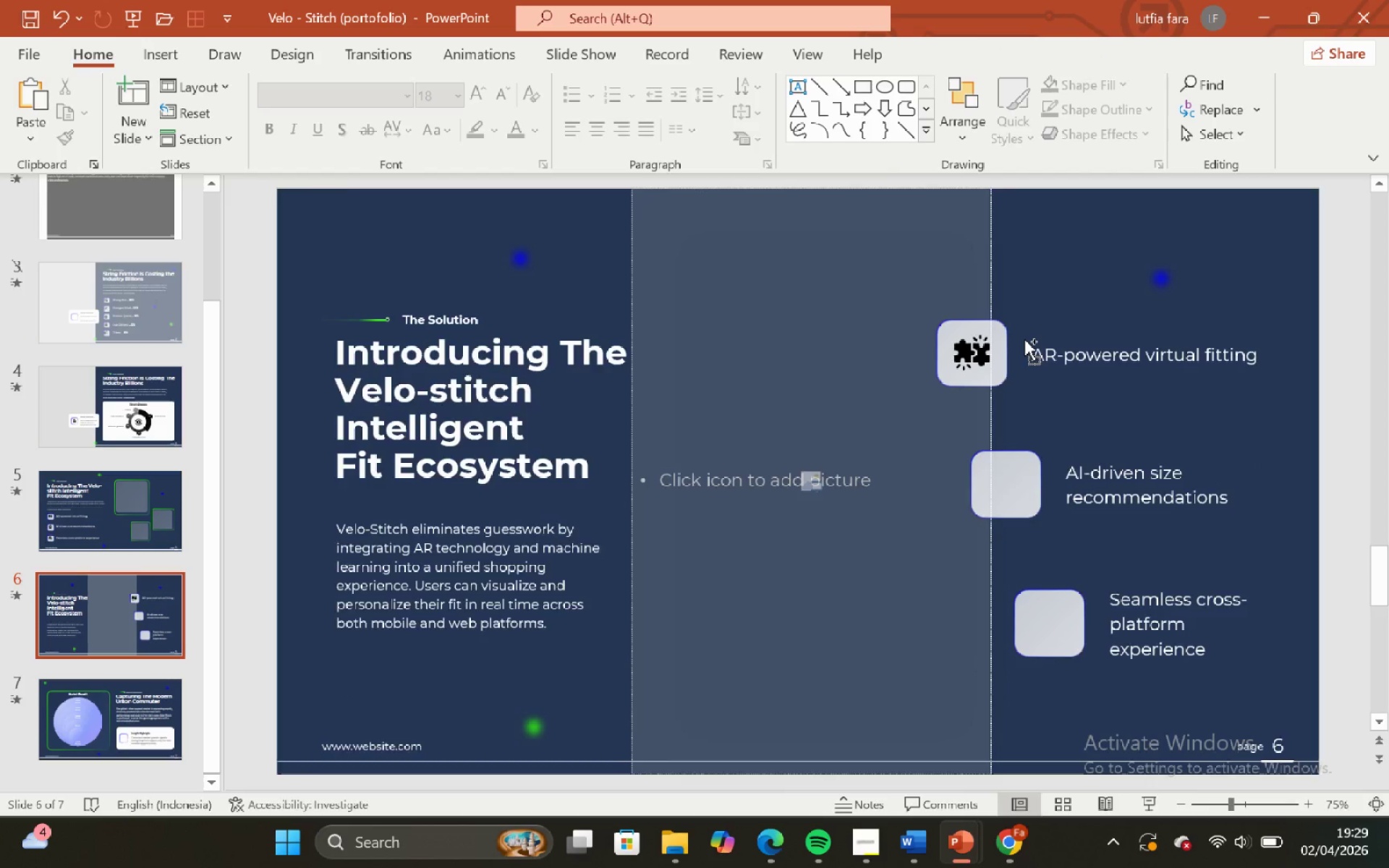 
hold_key(key=ShiftLeft, duration=0.34)
scroll: coordinate [1024, 339], scroll_direction: down, amount: 1.0
 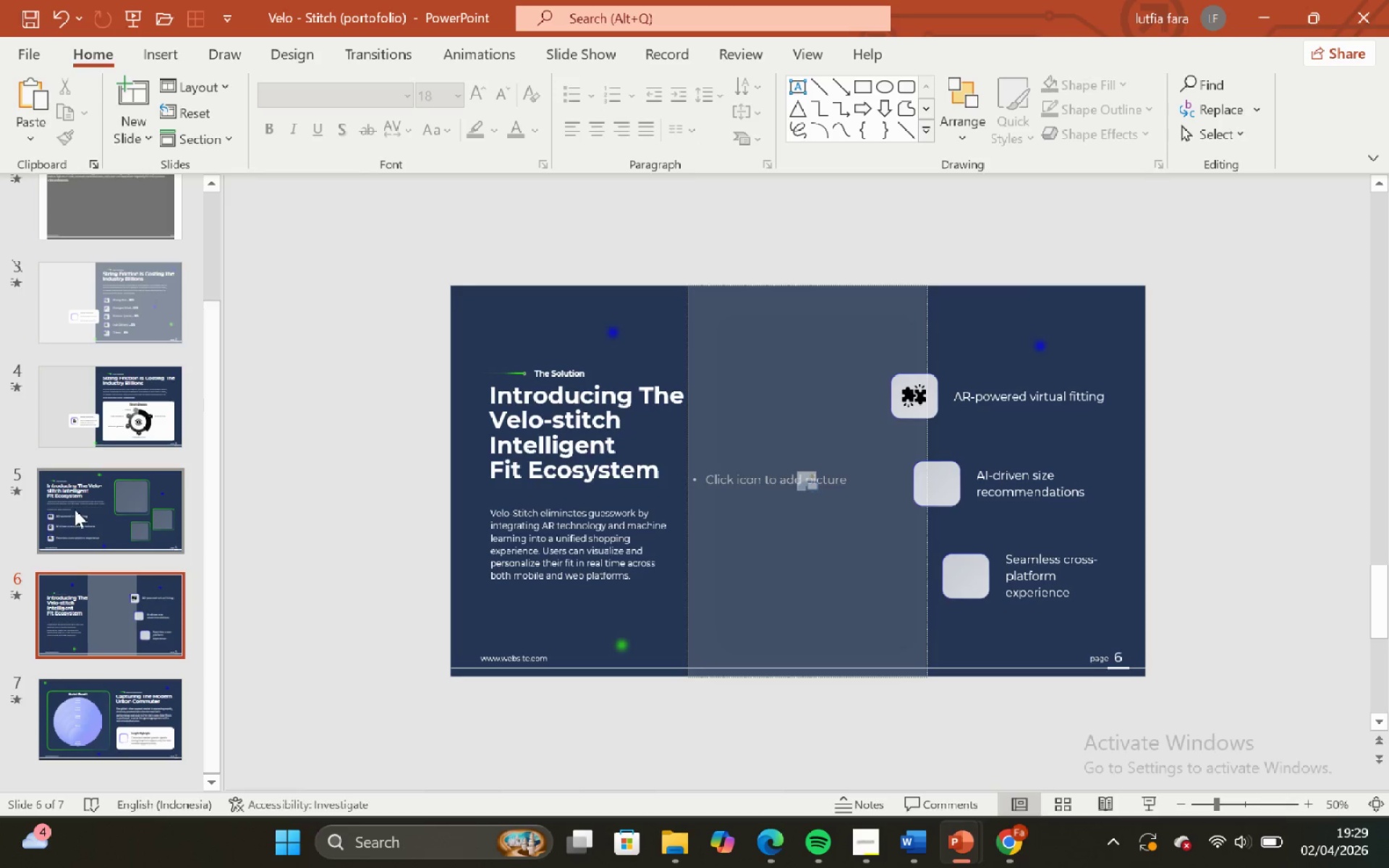 
left_click([75, 509])
 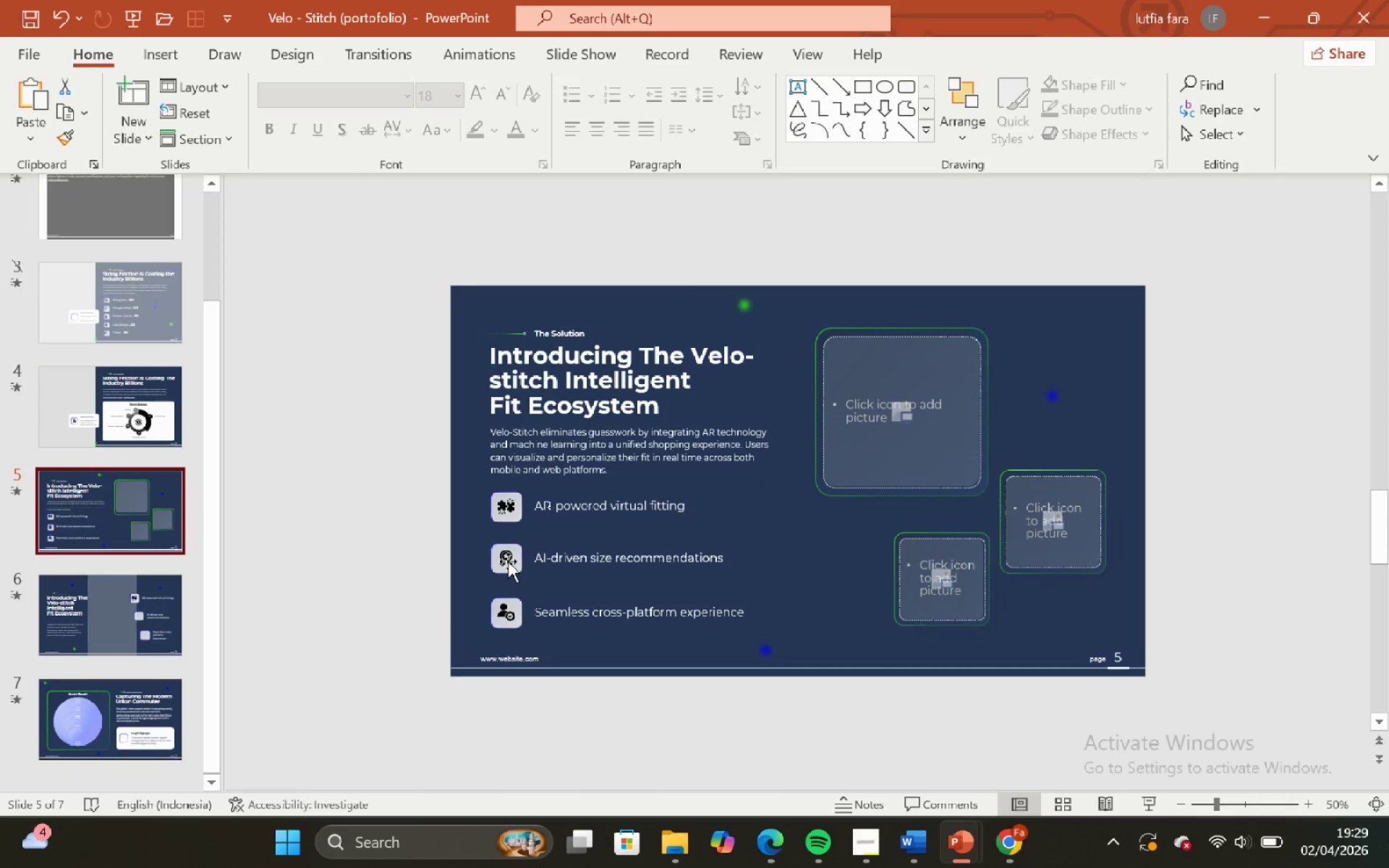 
left_click([508, 561])
 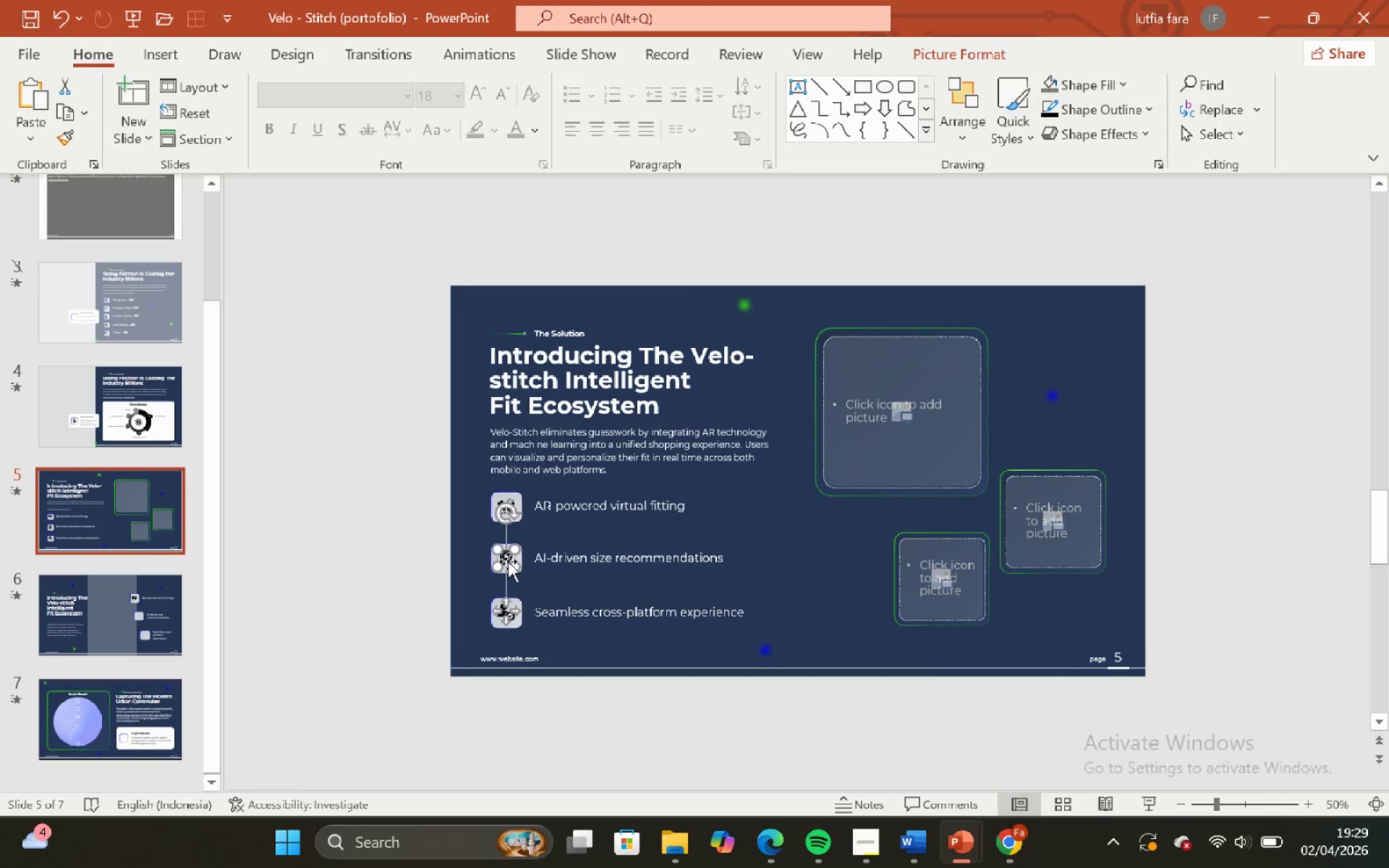 
key(Control+C)
 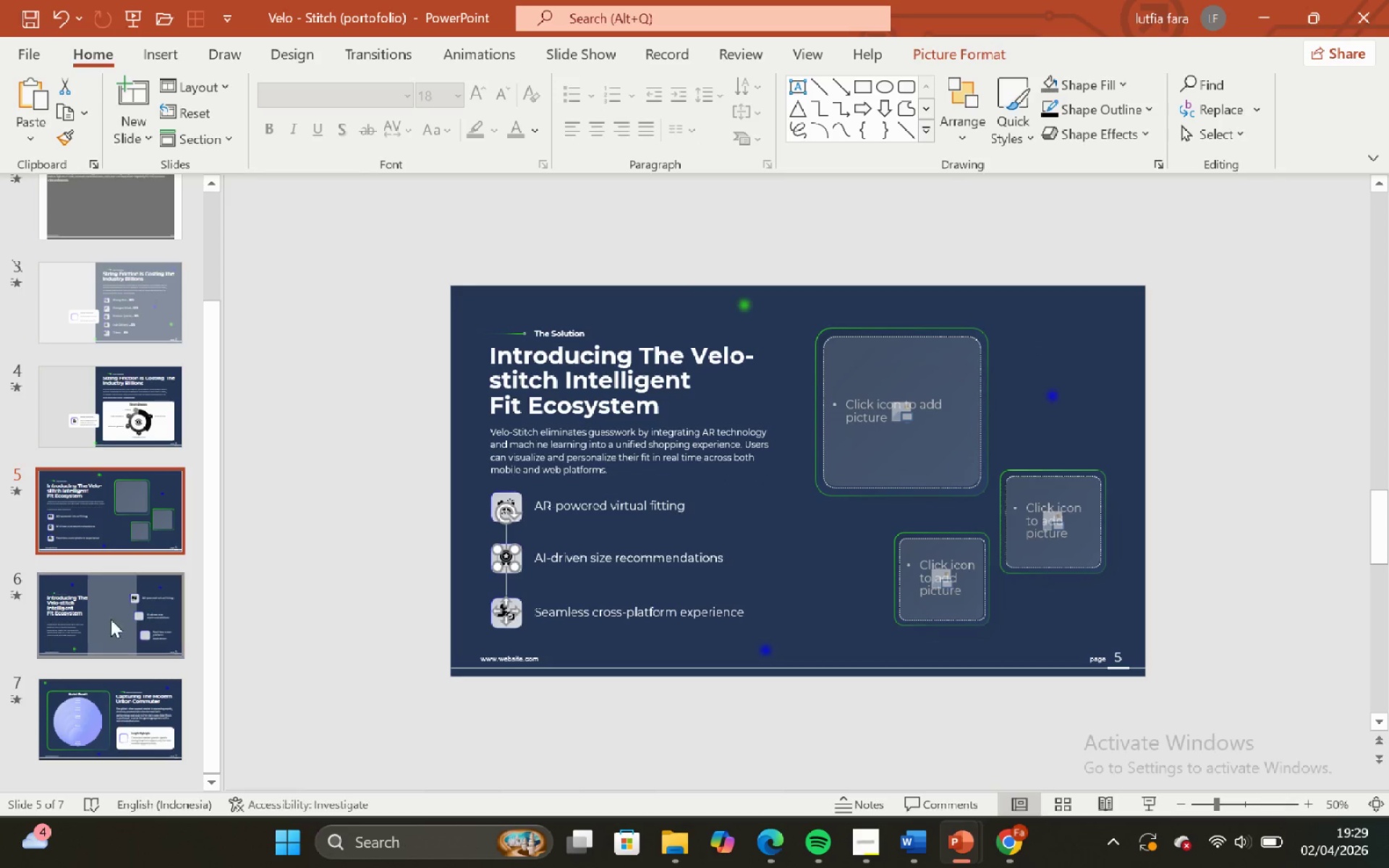 
left_click([80, 625])
 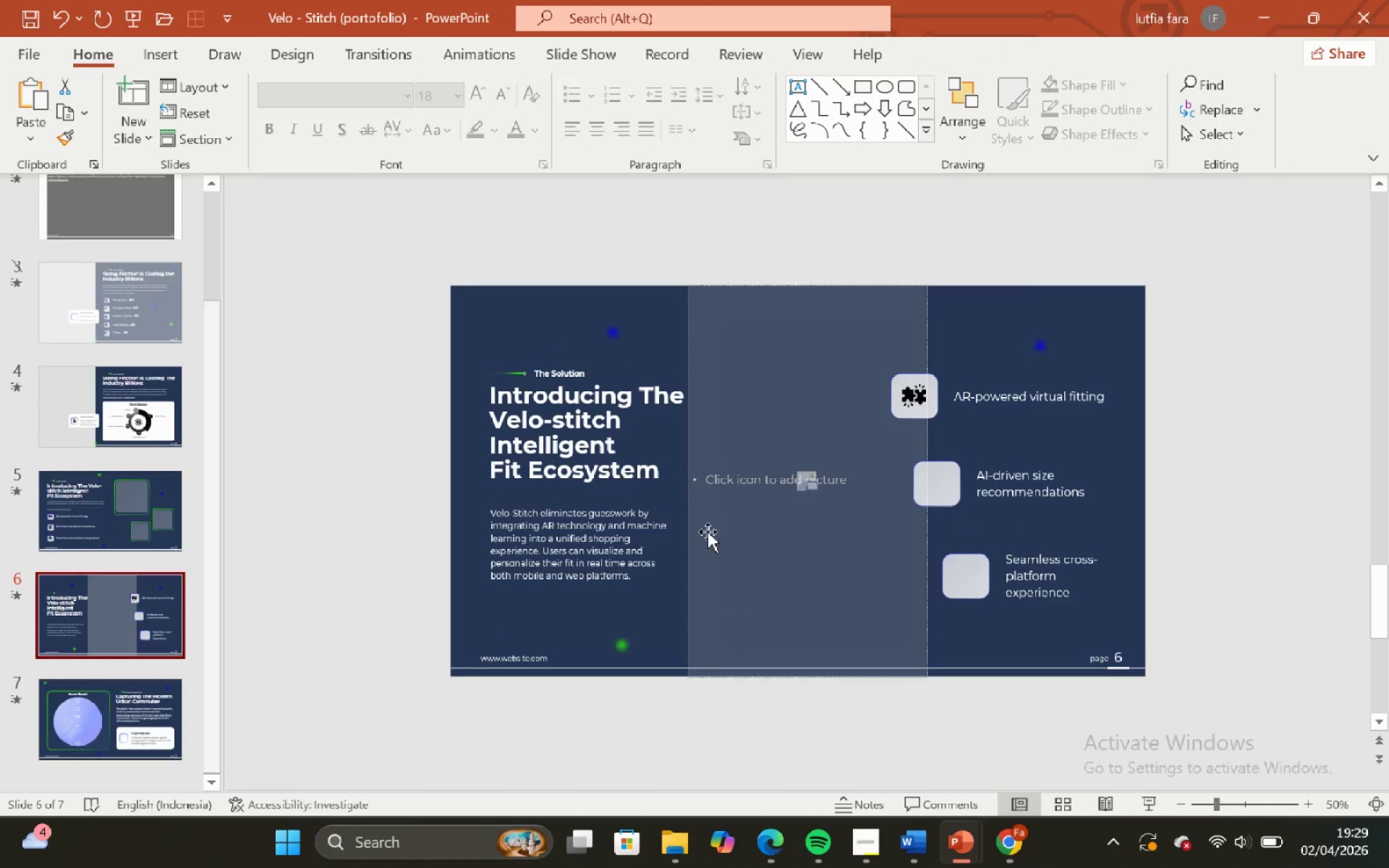 
key(Control+V)
 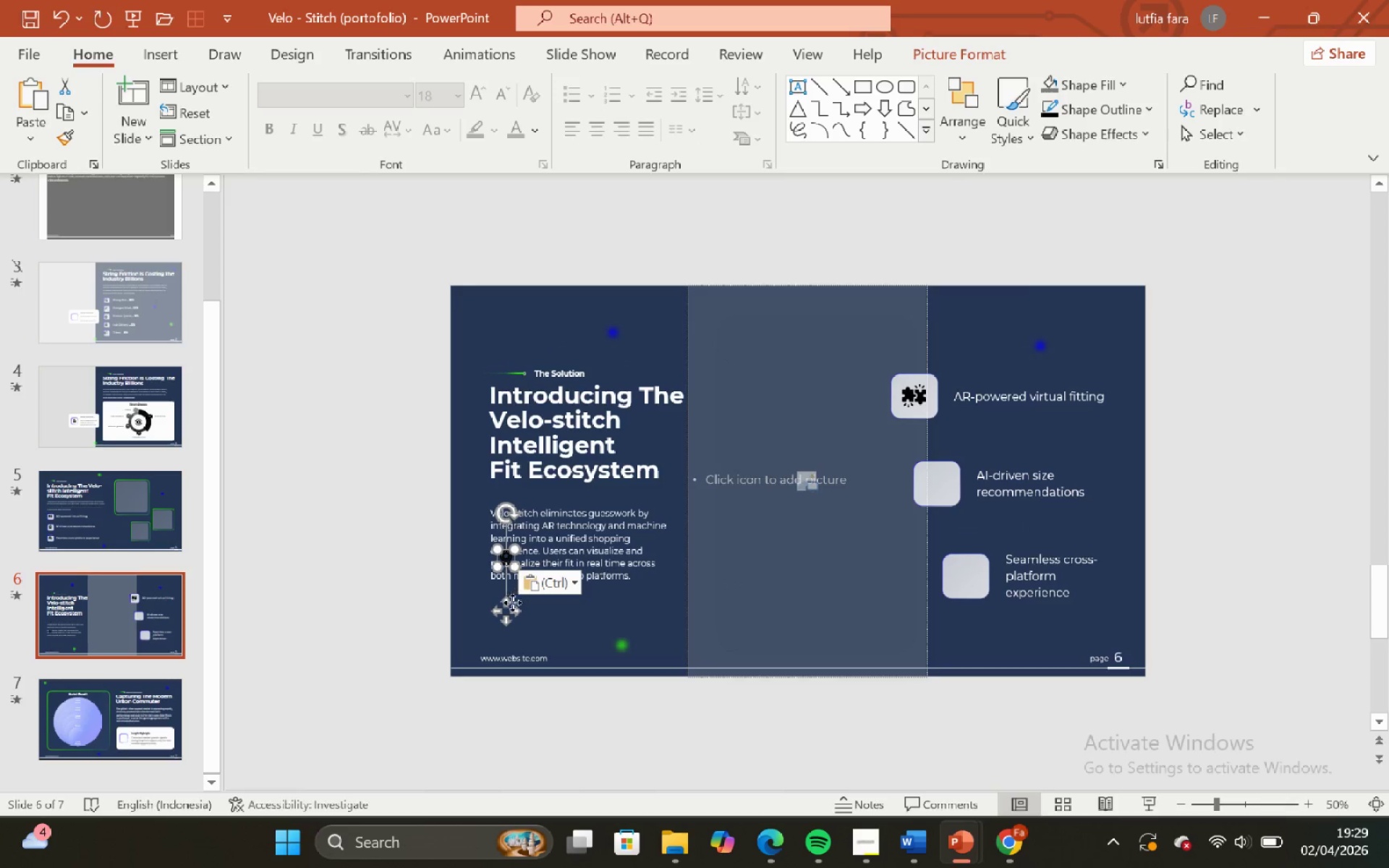 
left_click_drag(start_coordinate=[501, 611], to_coordinate=[930, 537])
 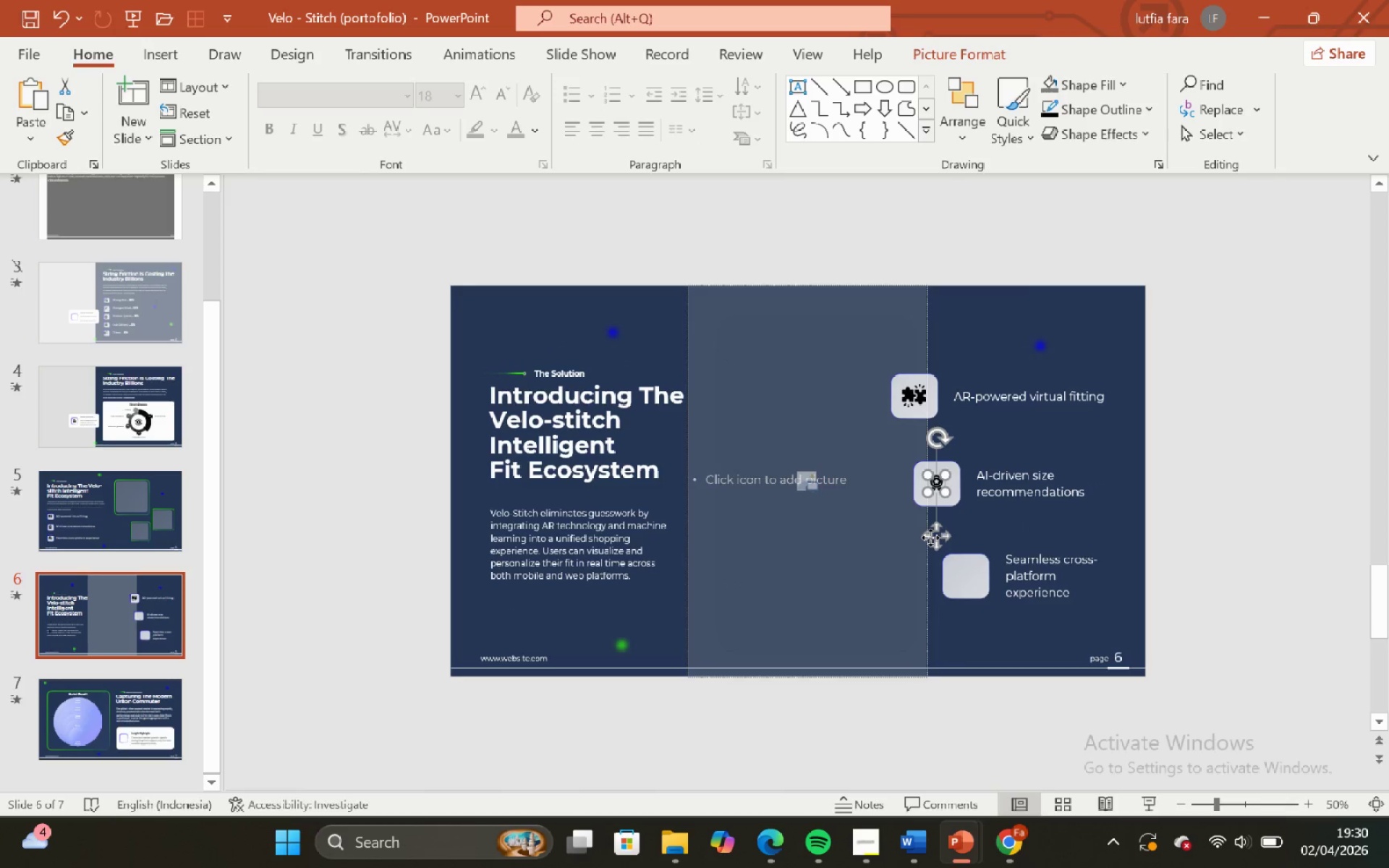 
hold_key(key=ShiftLeft, duration=0.61)
 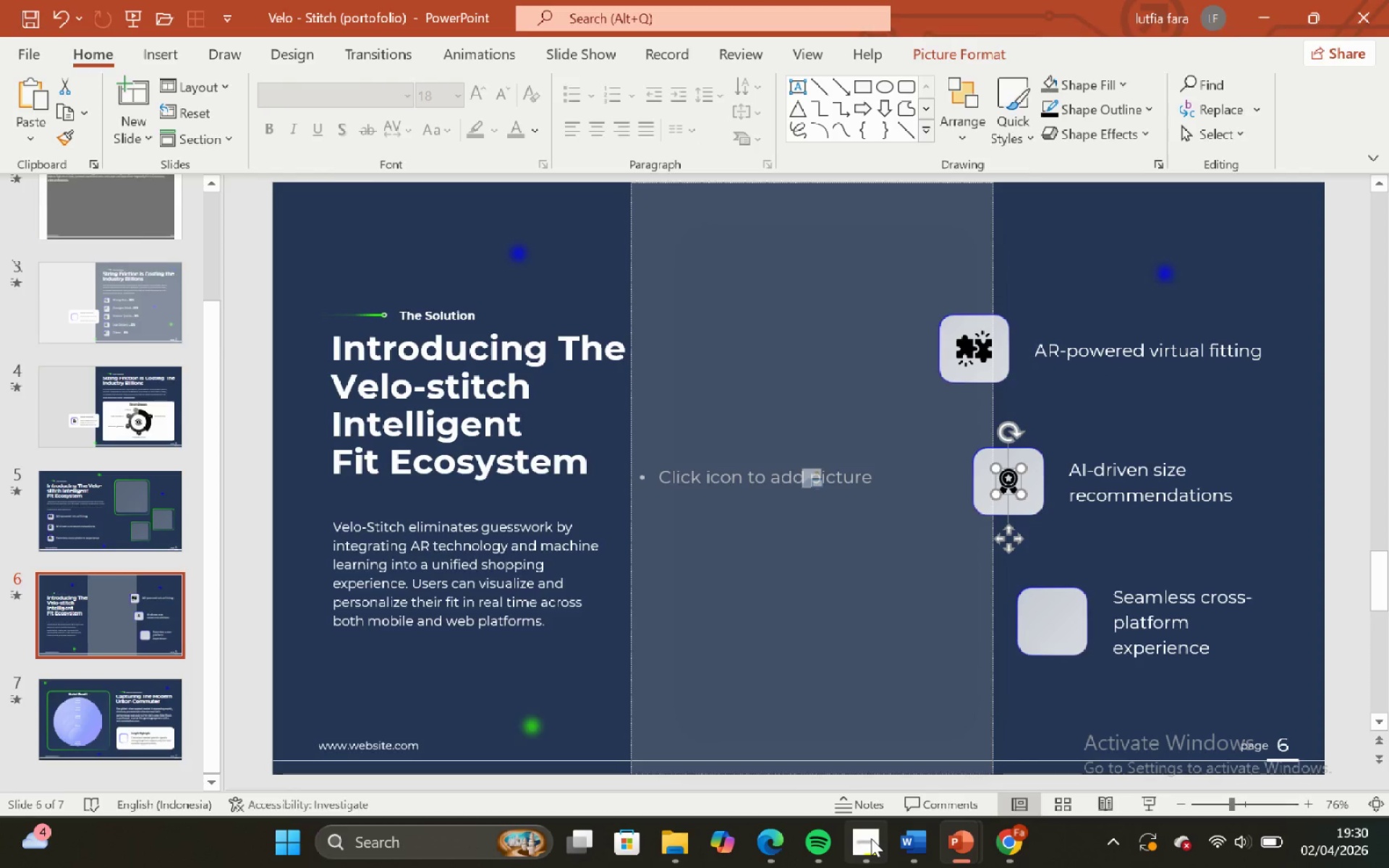 